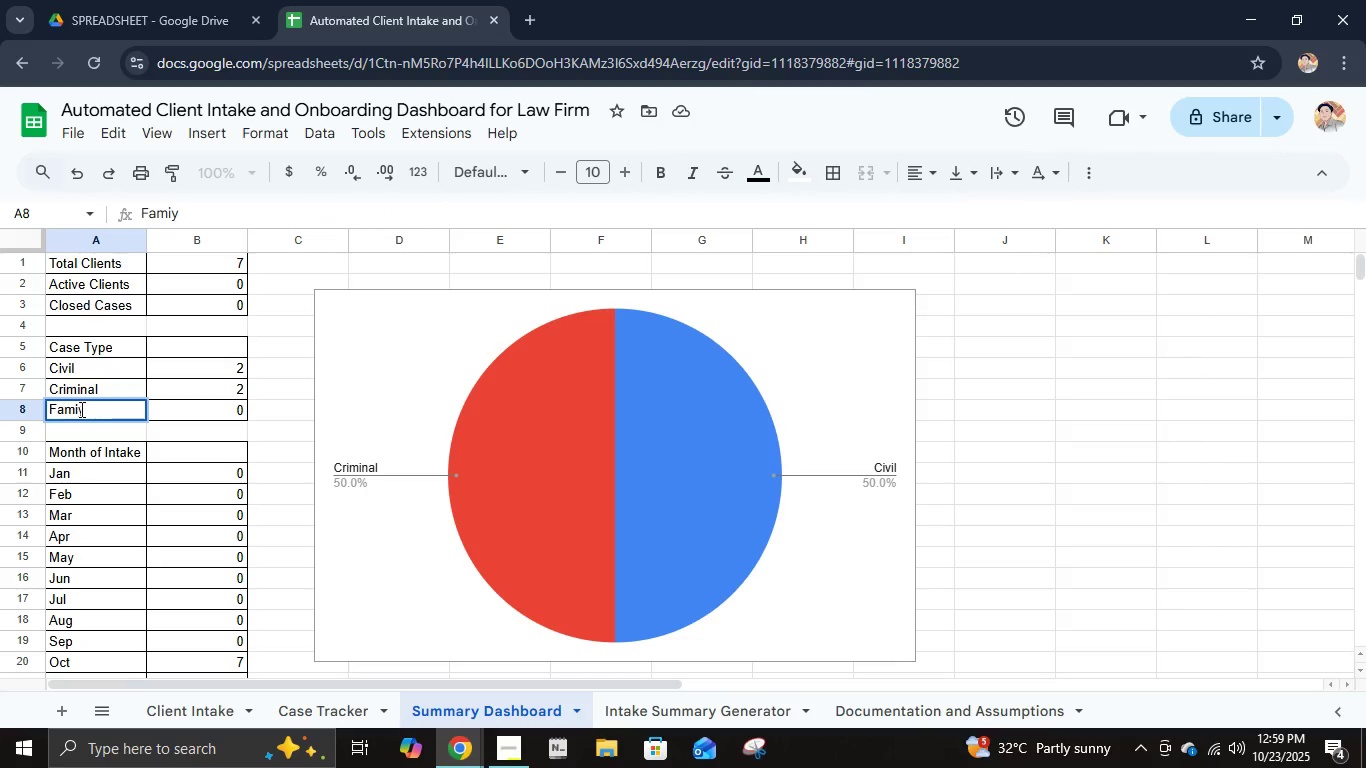 
left_click([78, 409])
 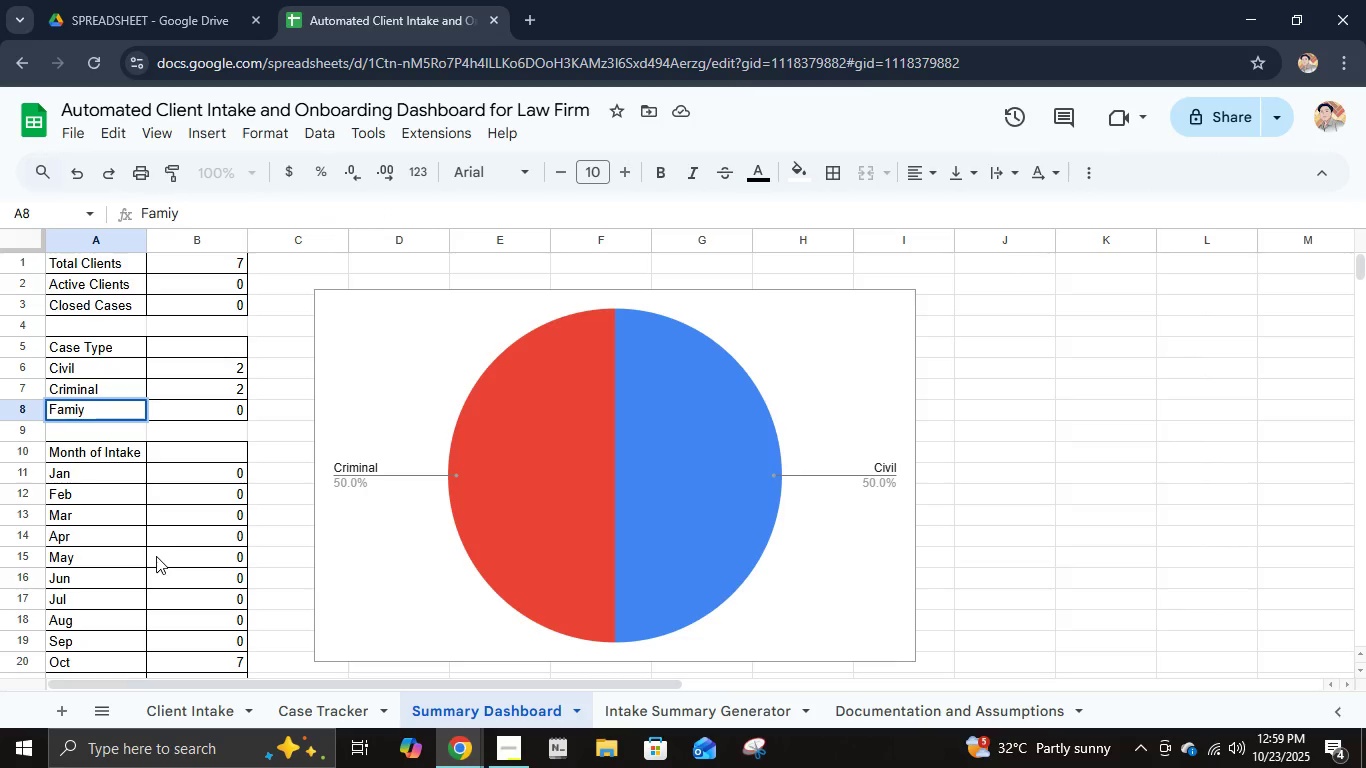 
key(L)
 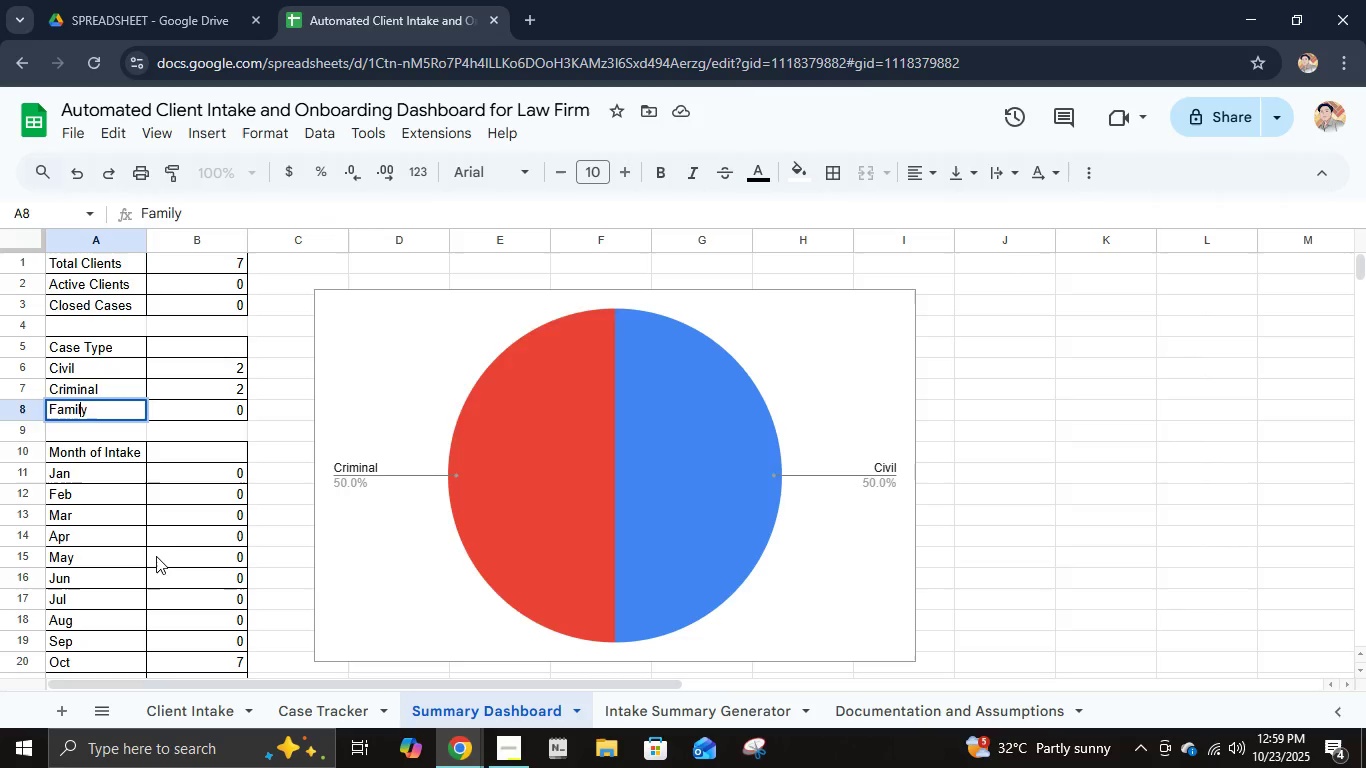 
key(Enter)
 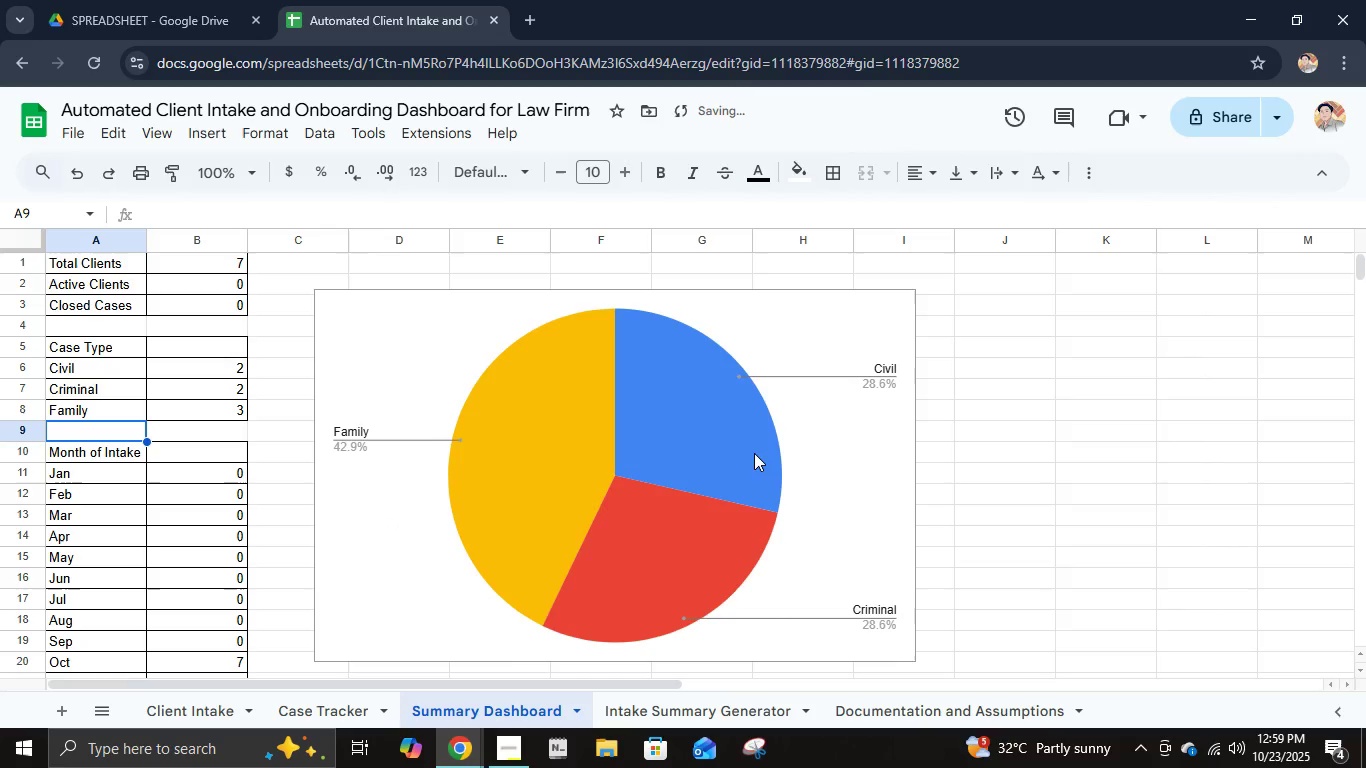 
left_click([846, 451])
 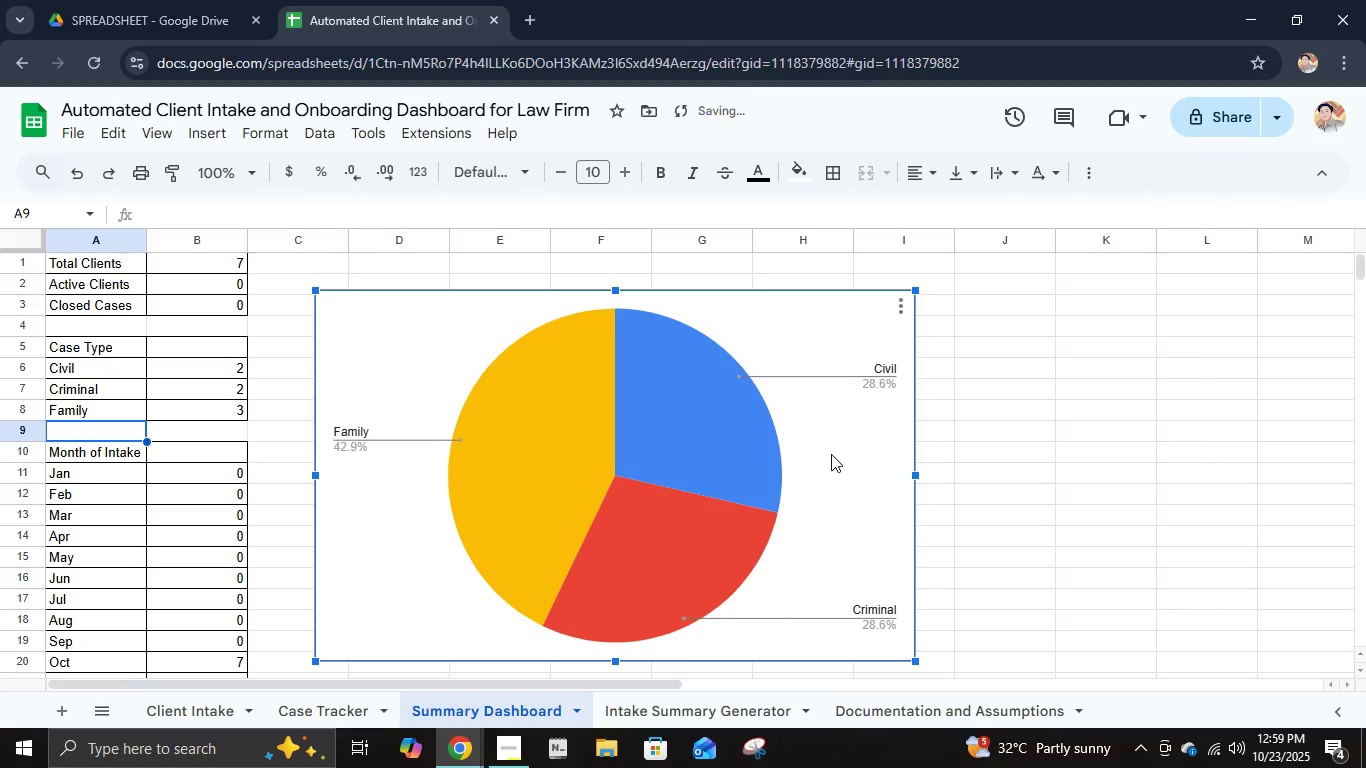 
scroll: coordinate [887, 439], scroll_direction: up, amount: 6.0
 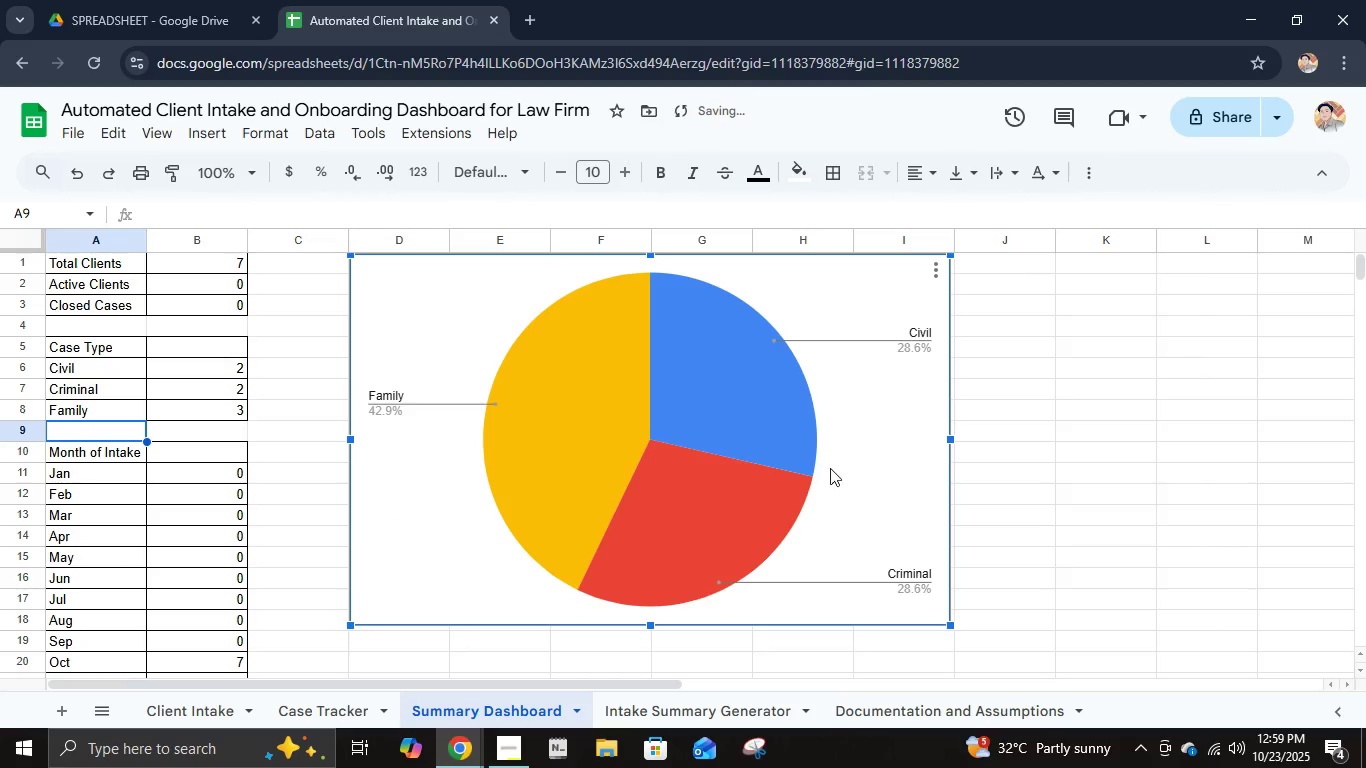 
double_click([830, 469])
 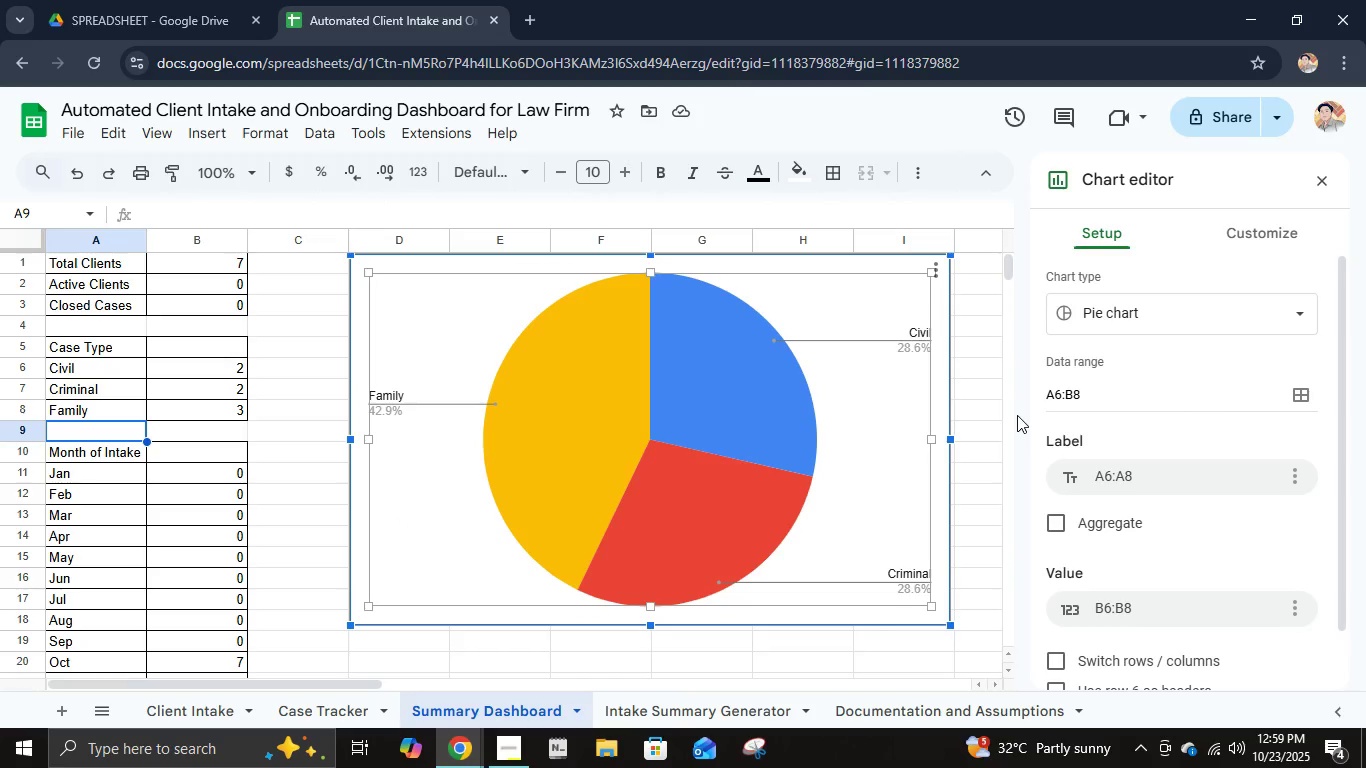 
wait(9.57)
 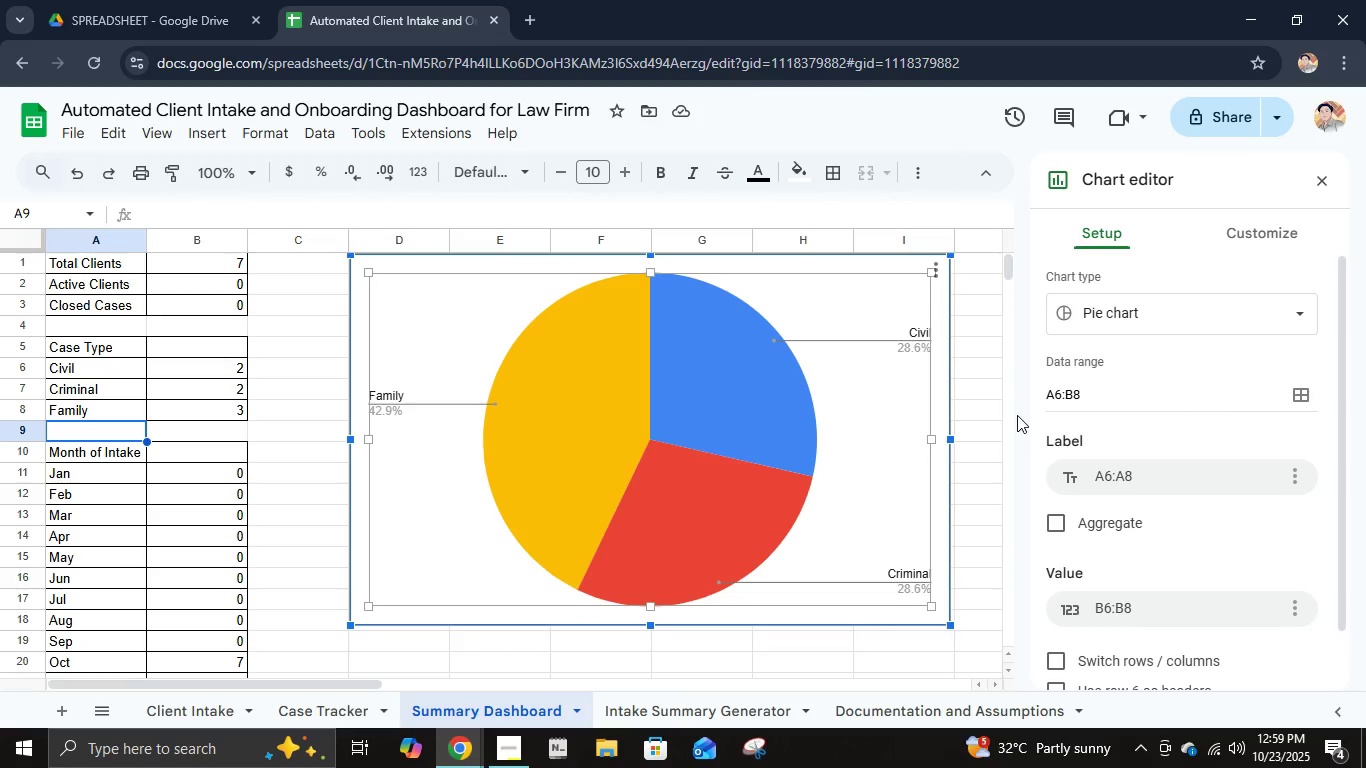 
scroll: coordinate [1112, 470], scroll_direction: down, amount: 2.0
 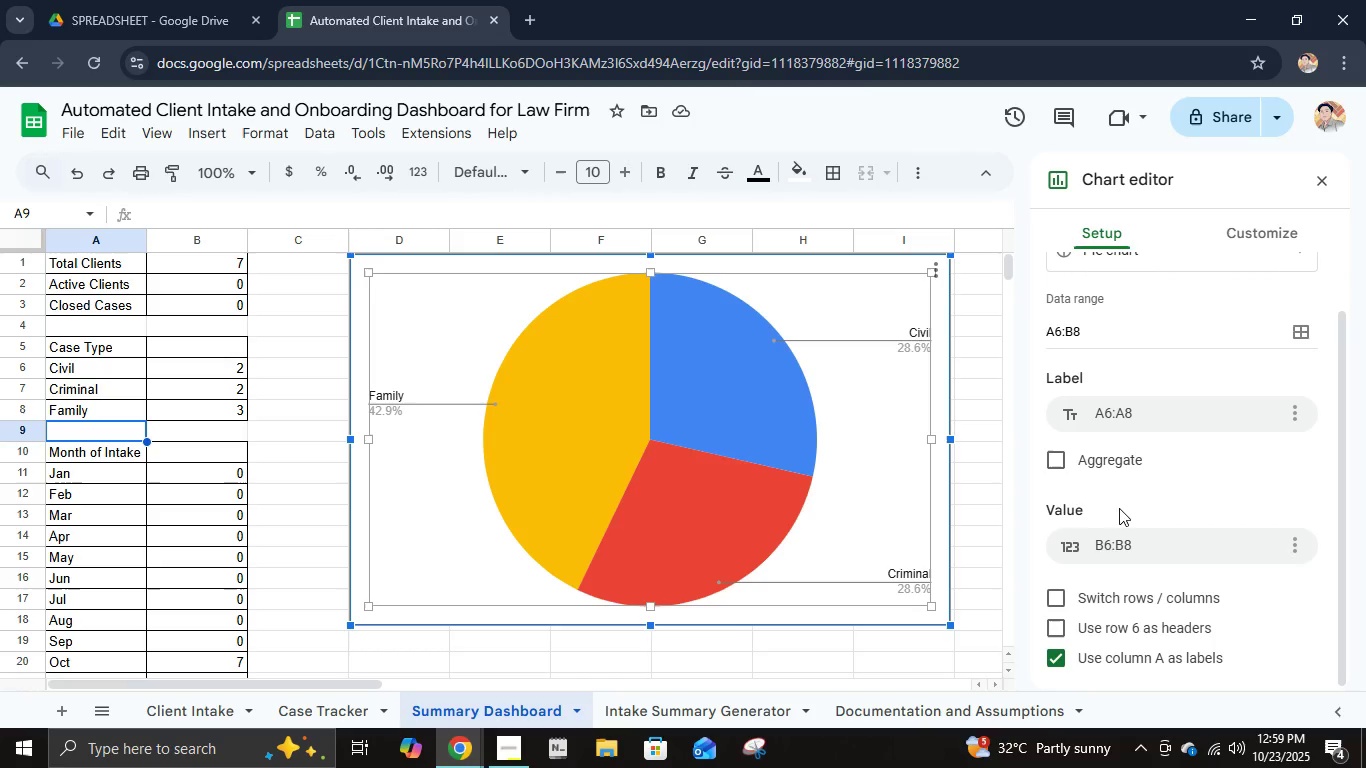 
scroll: coordinate [1123, 502], scroll_direction: up, amount: 3.0
 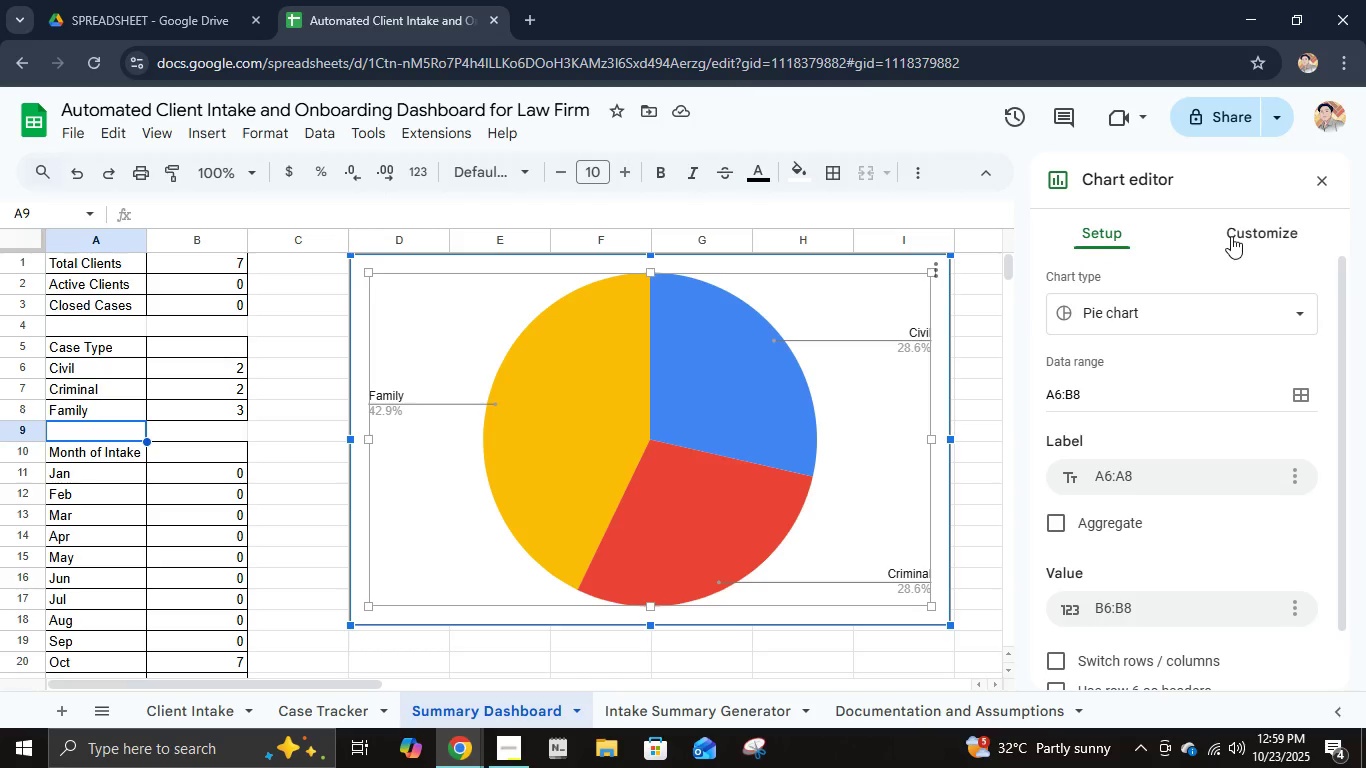 
left_click([1233, 236])
 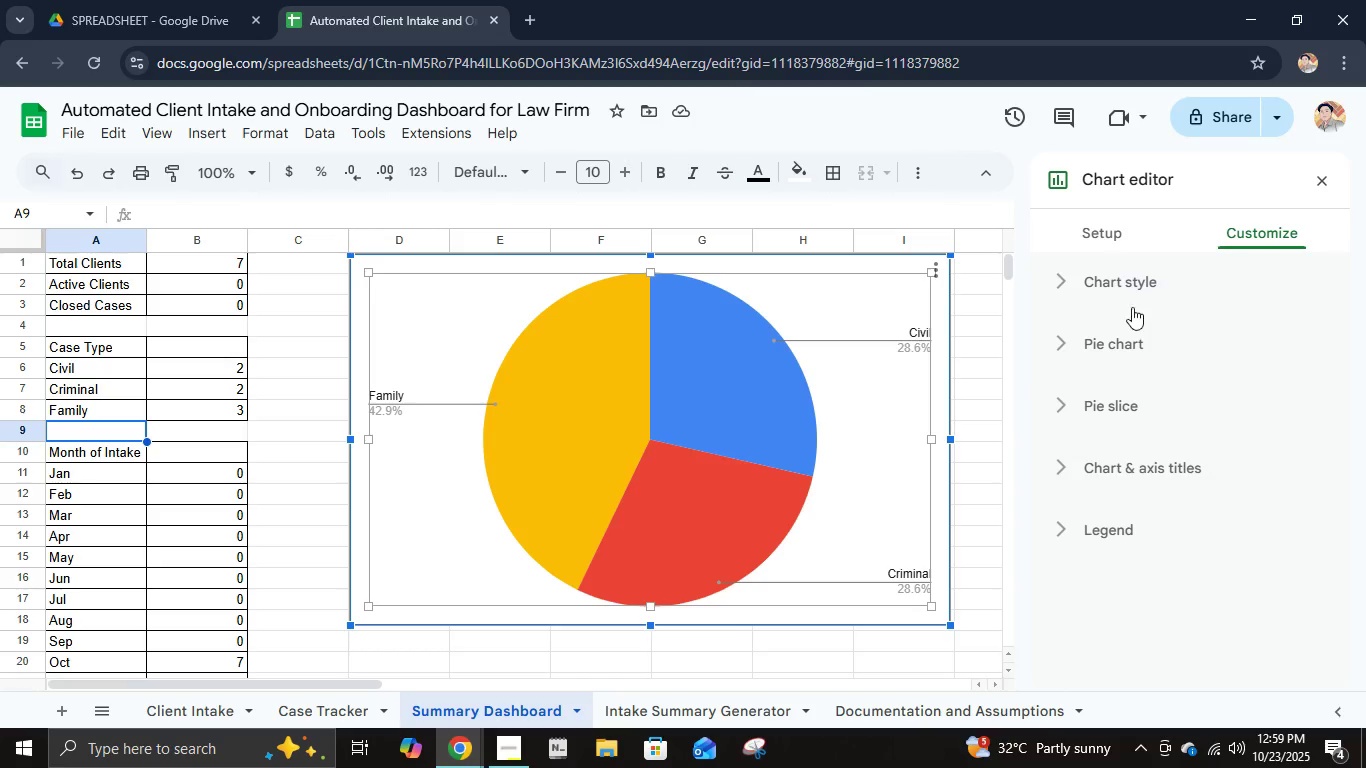 
left_click([1127, 299])
 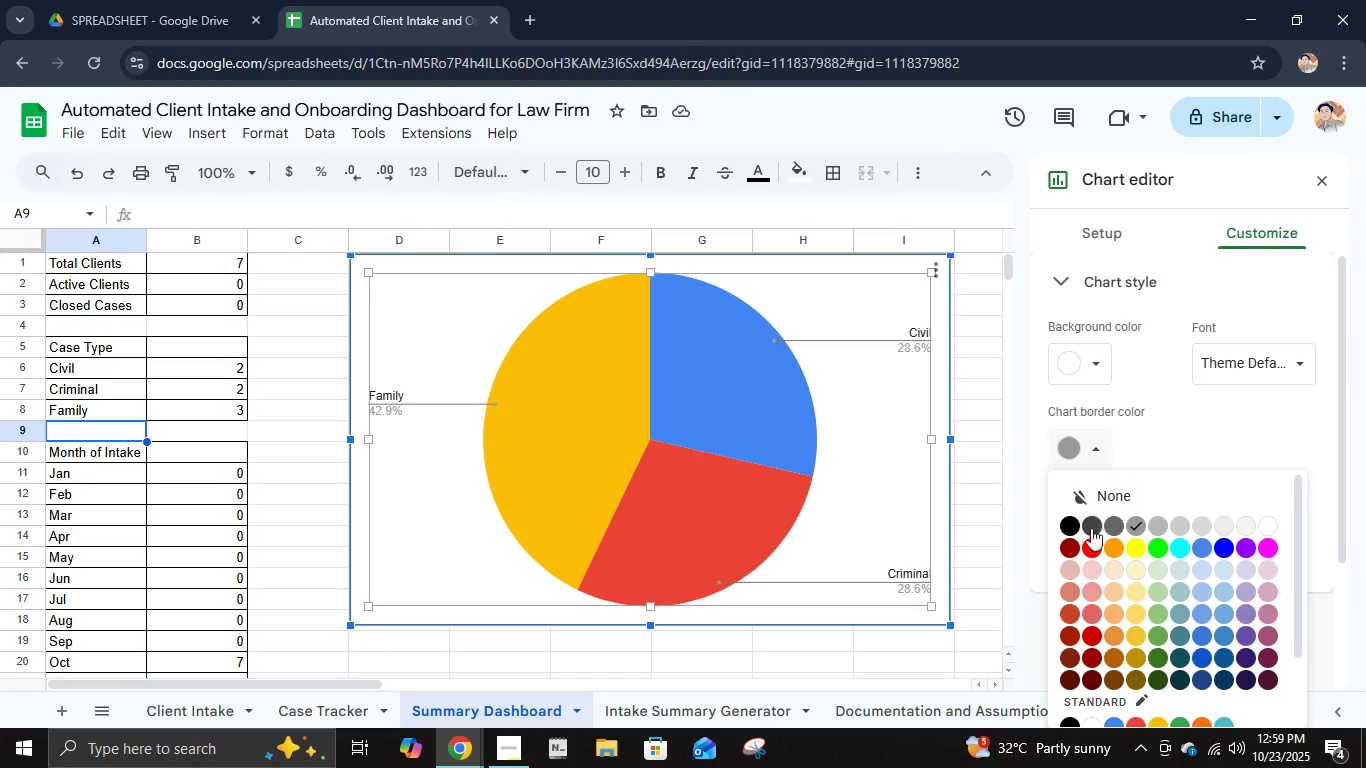 
left_click([1074, 531])
 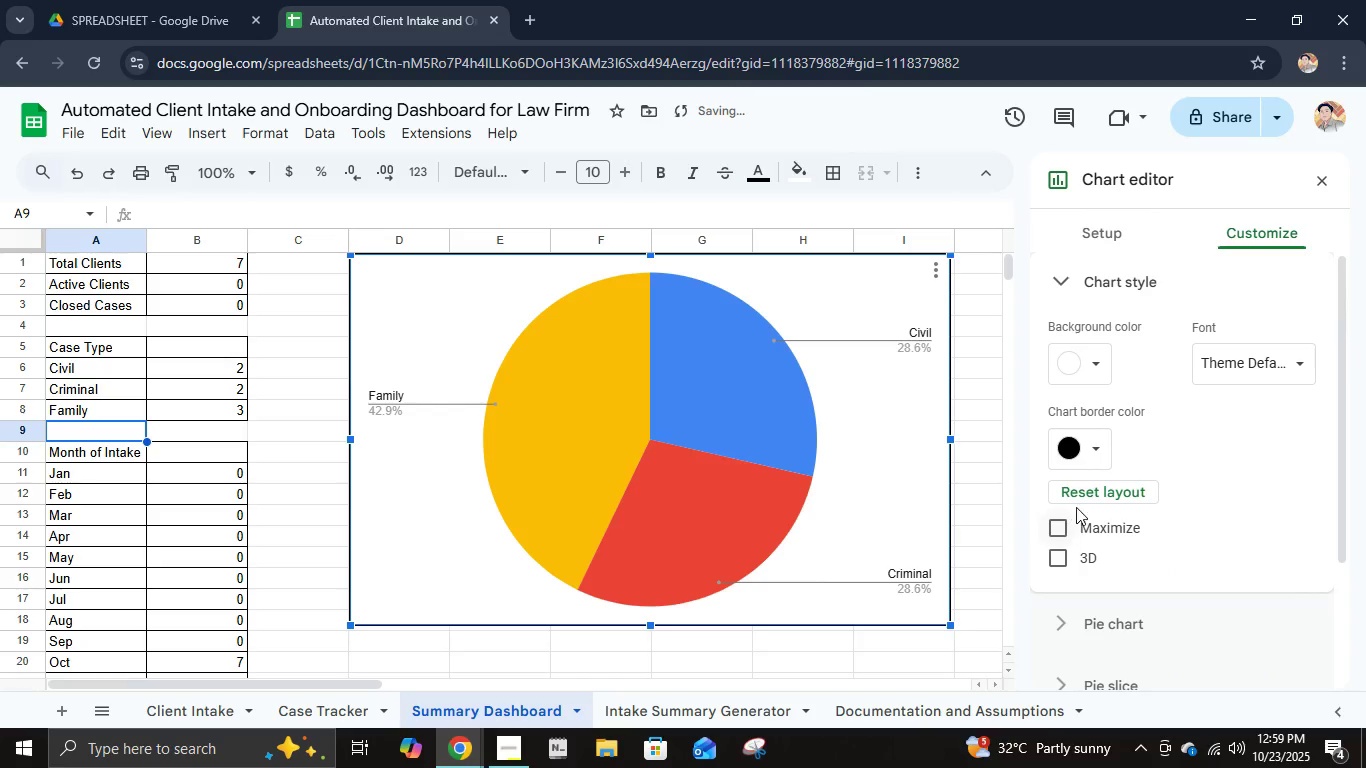 
scroll: coordinate [1077, 506], scroll_direction: down, amount: 2.0
 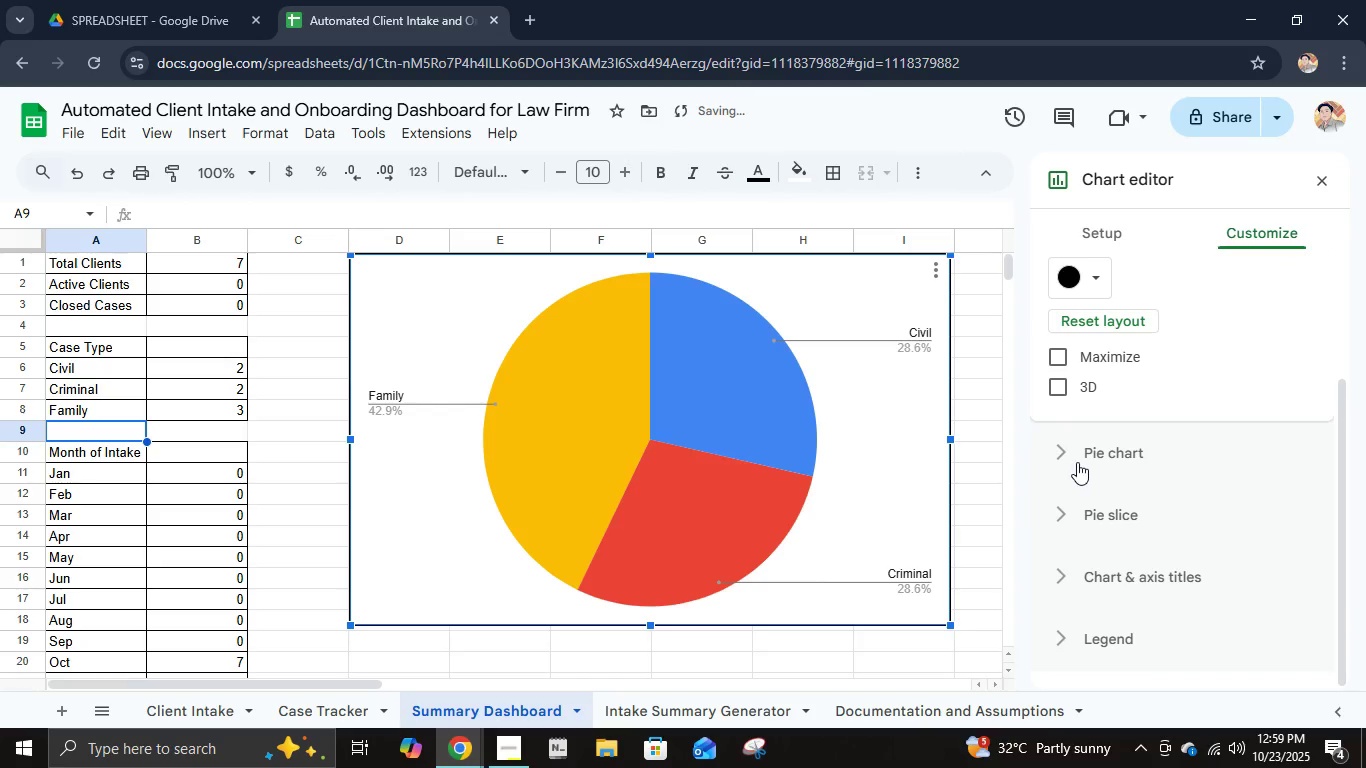 
left_click([1077, 462])
 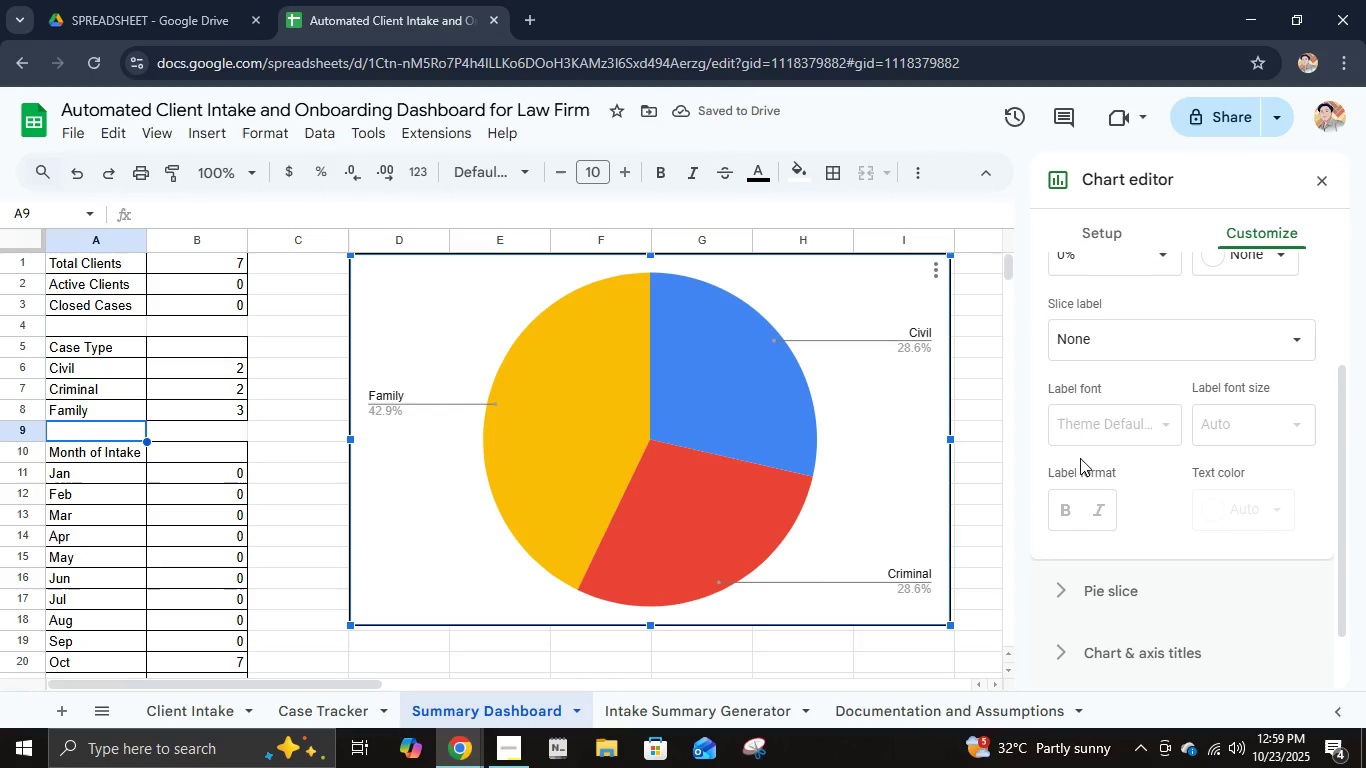 
mouse_move([1065, 506])
 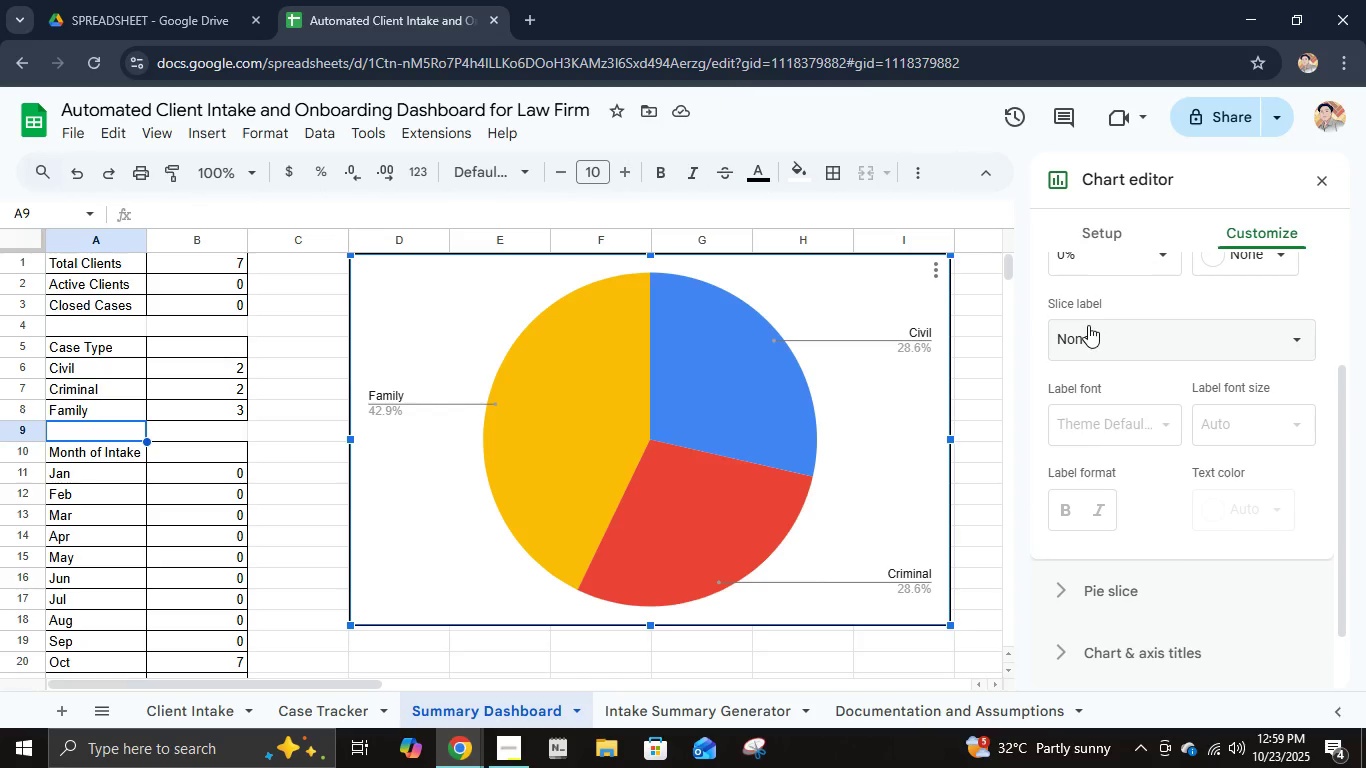 
scroll: coordinate [1126, 380], scroll_direction: up, amount: 3.0
 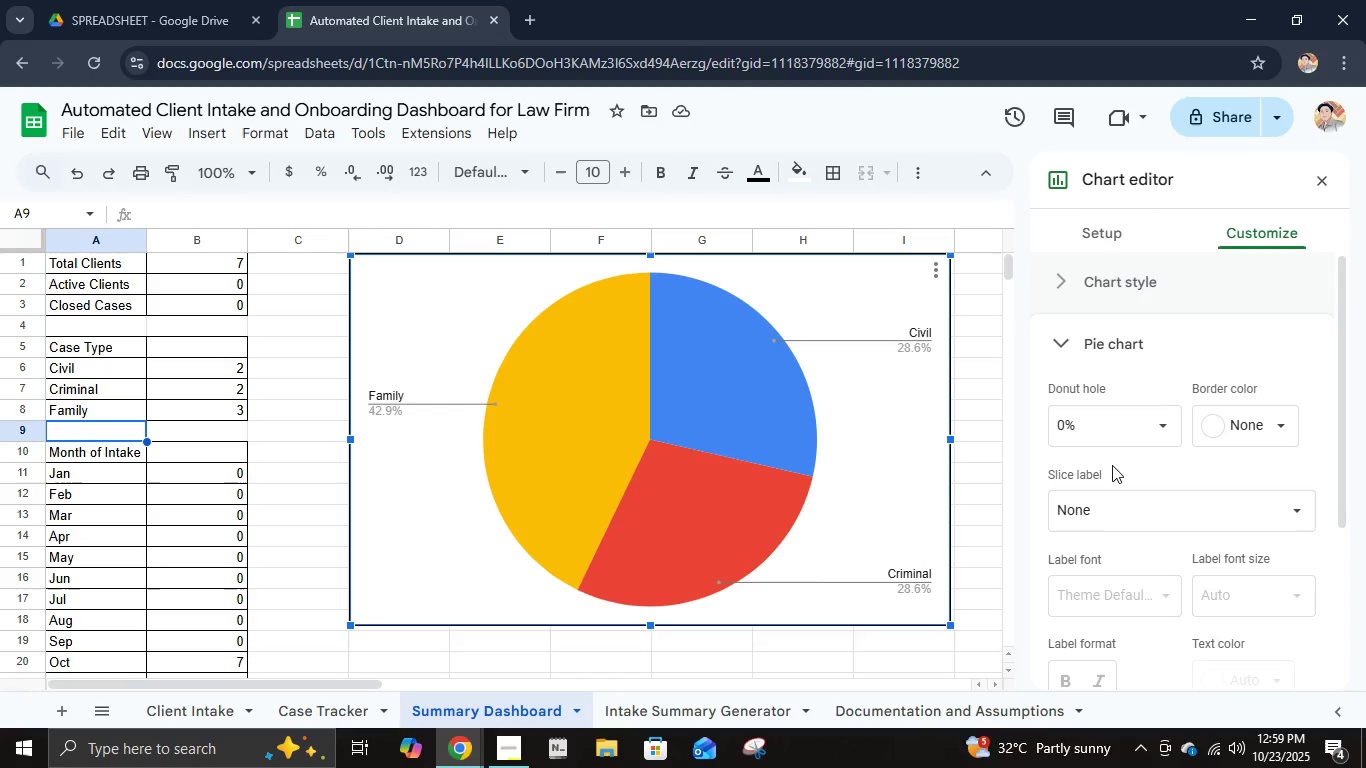 
scroll: coordinate [1112, 466], scroll_direction: down, amount: 3.0
 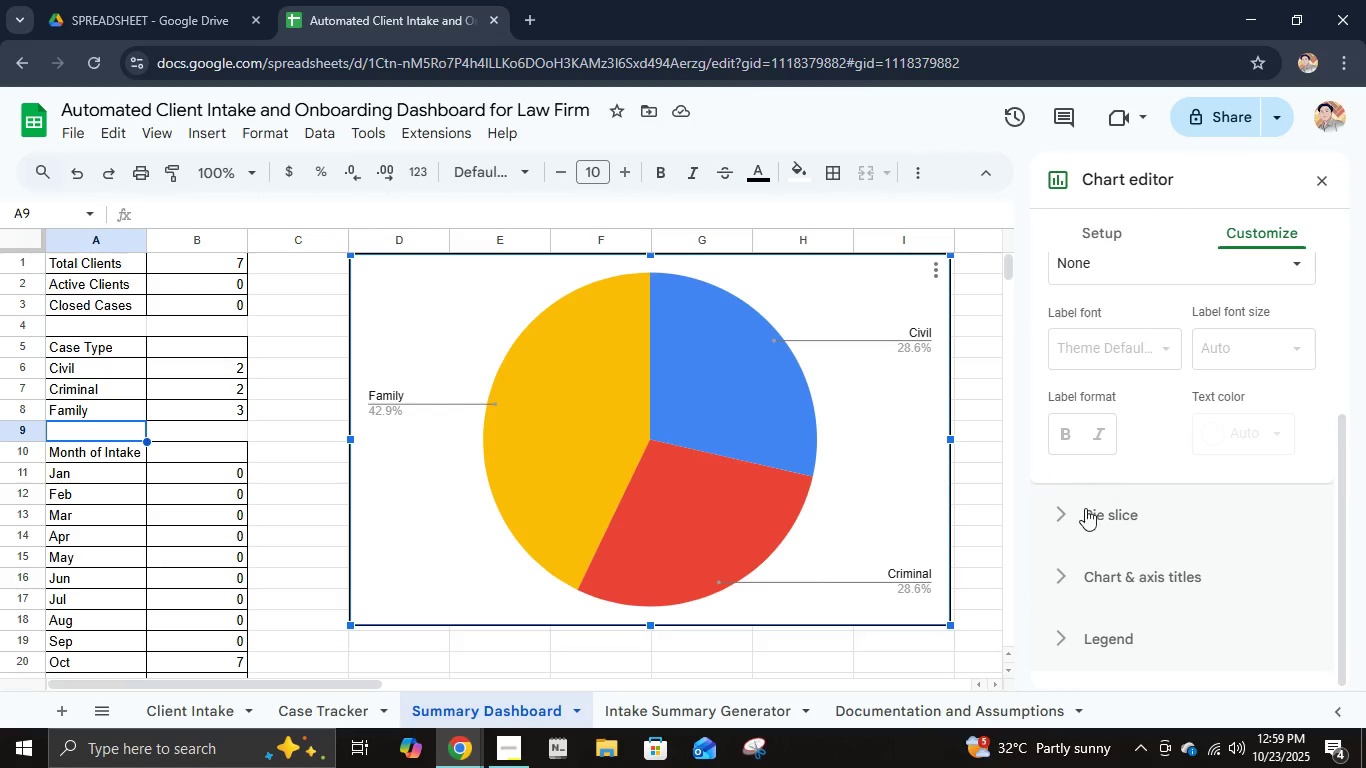 
left_click([1084, 514])
 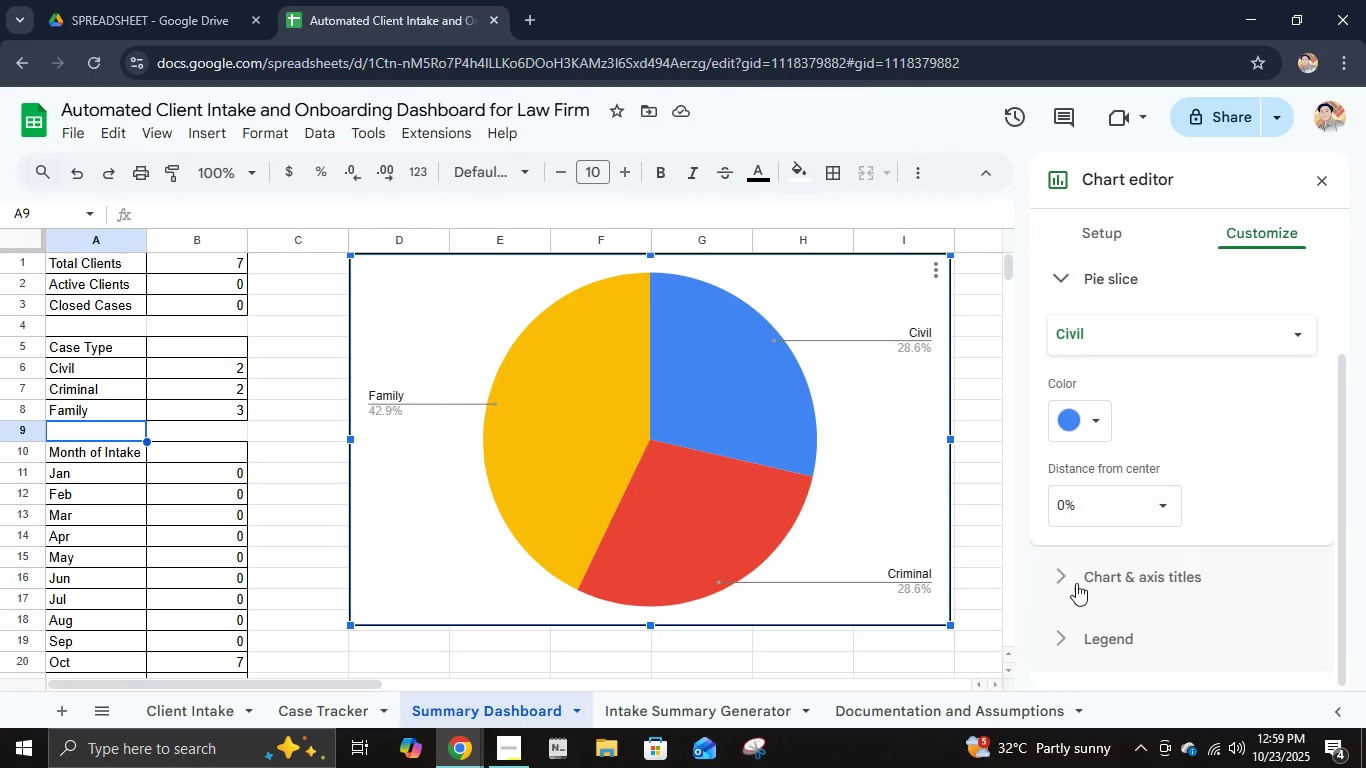 
left_click([1076, 583])
 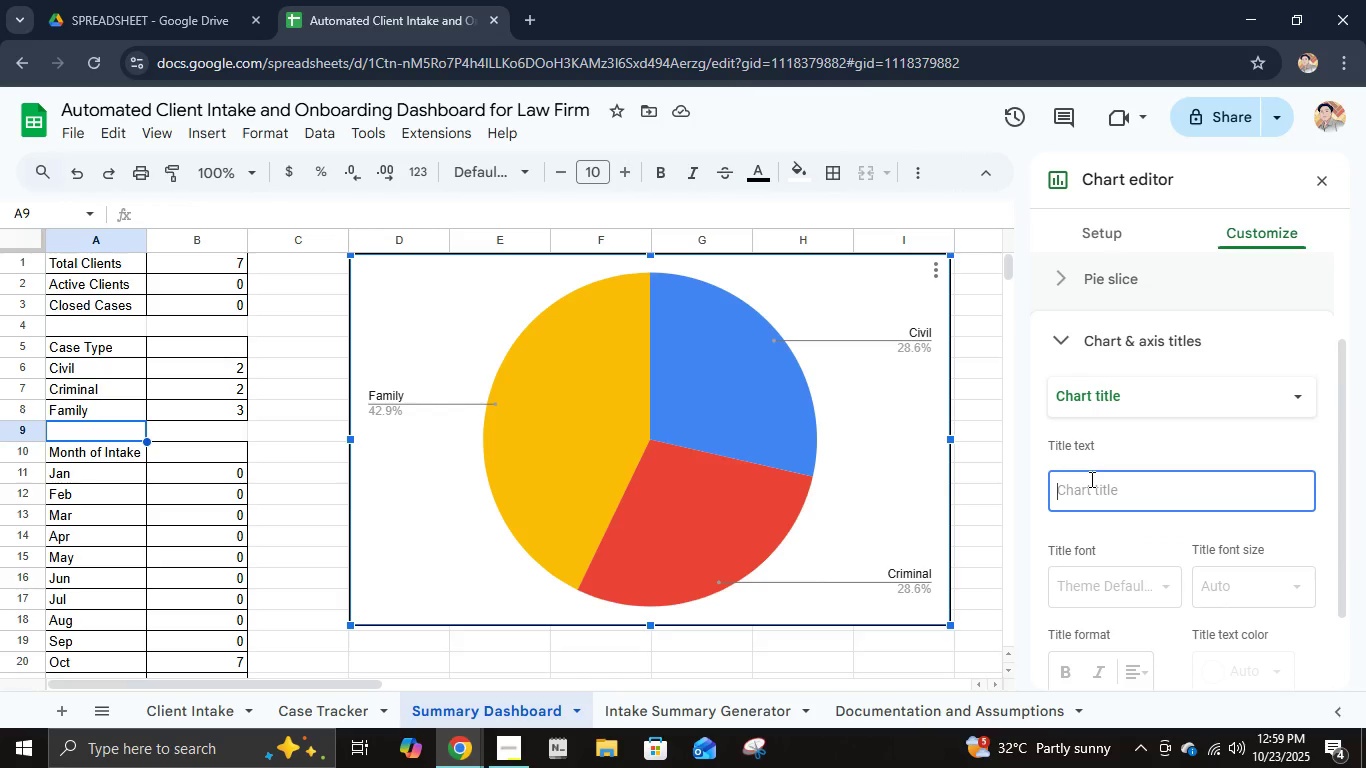 
wait(7.73)
 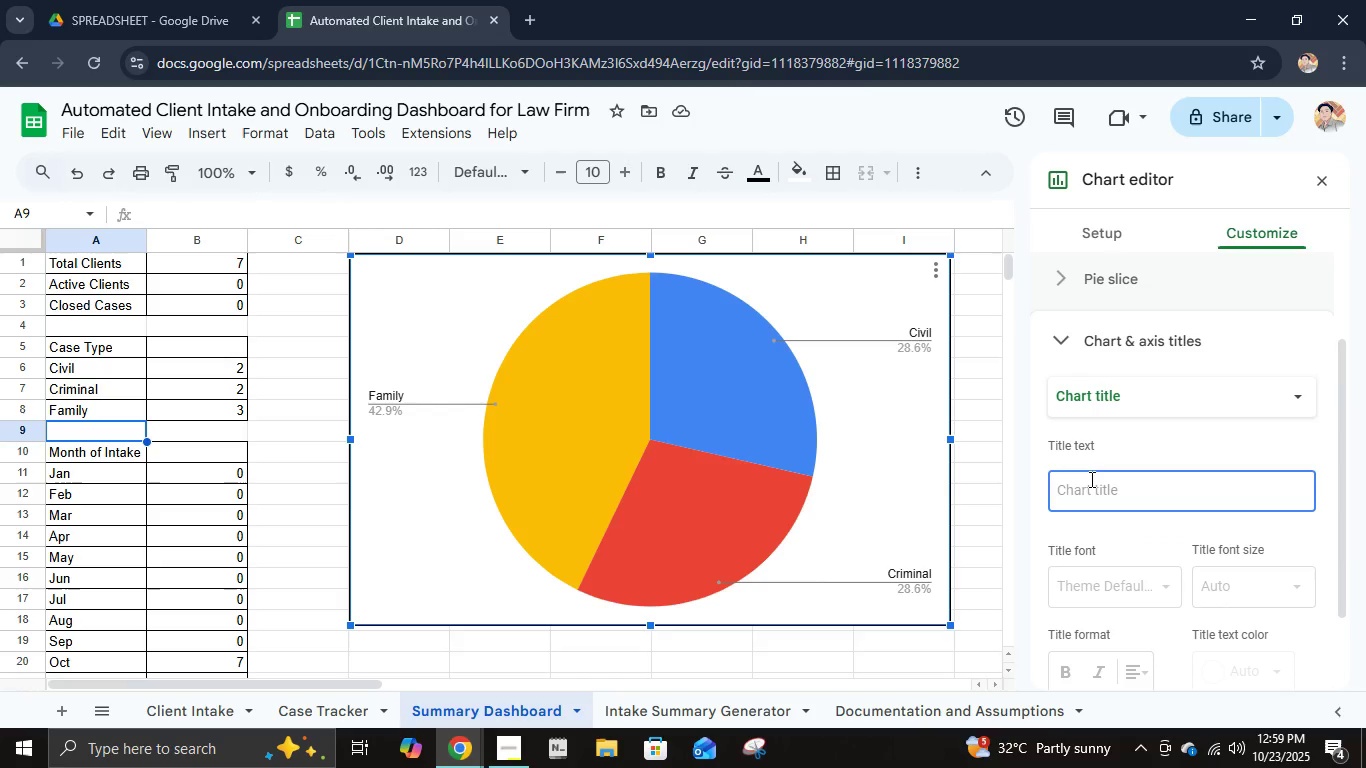 
type(Case)
 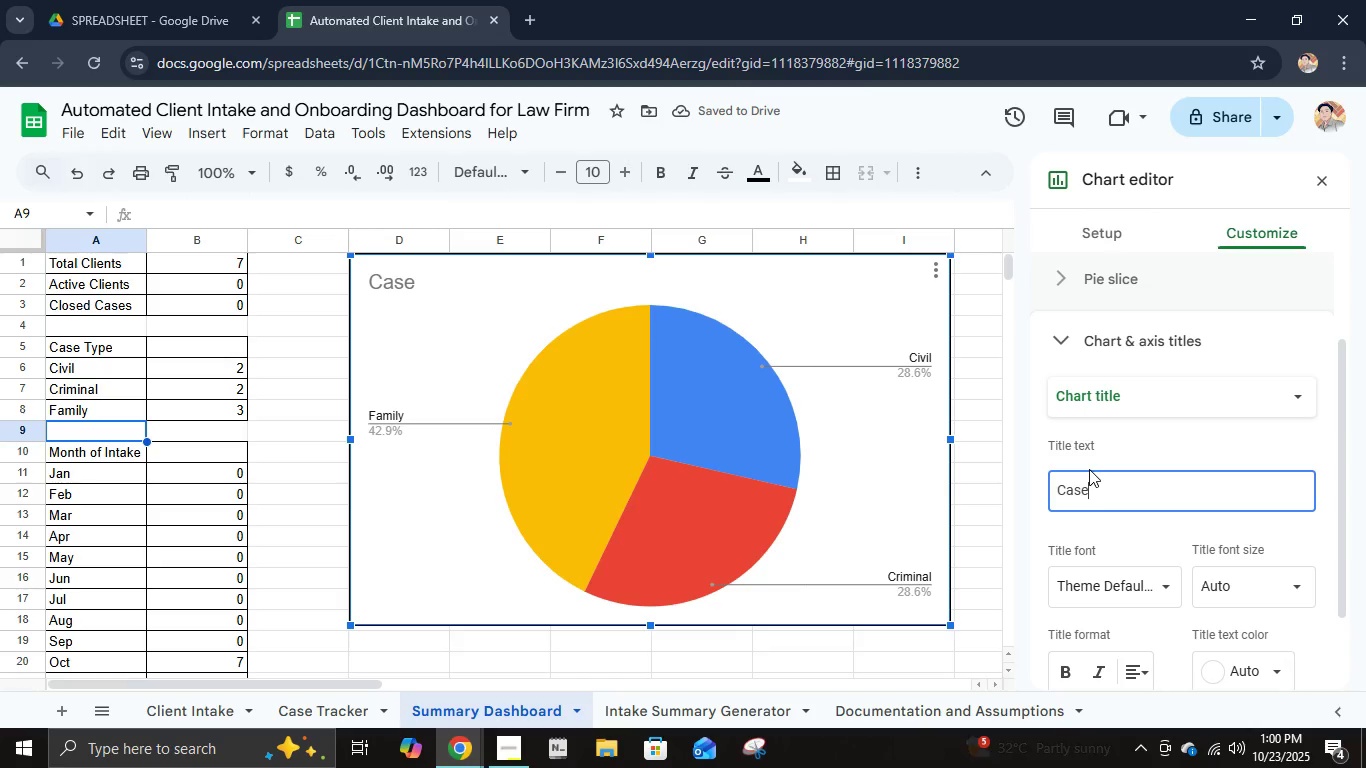 
type( Type)
 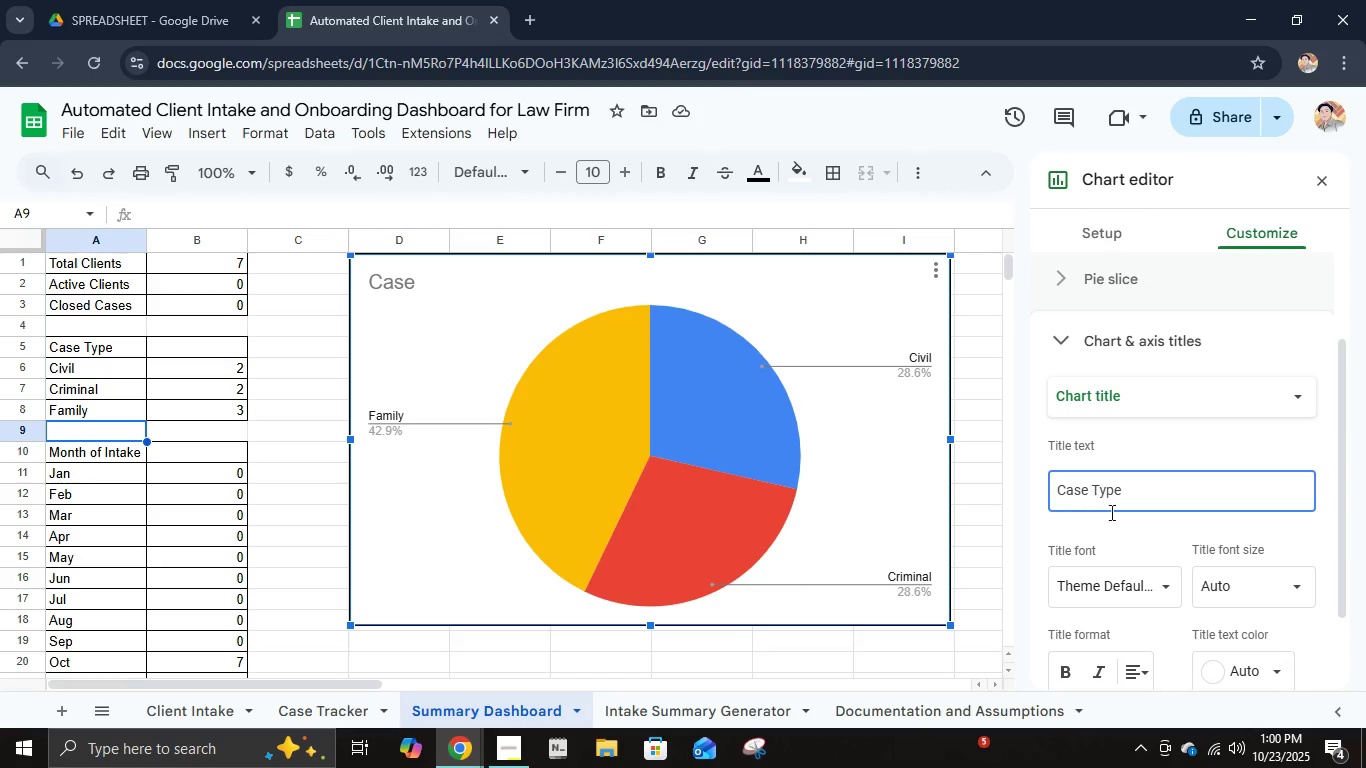 
scroll: coordinate [1133, 562], scroll_direction: down, amount: 2.0
 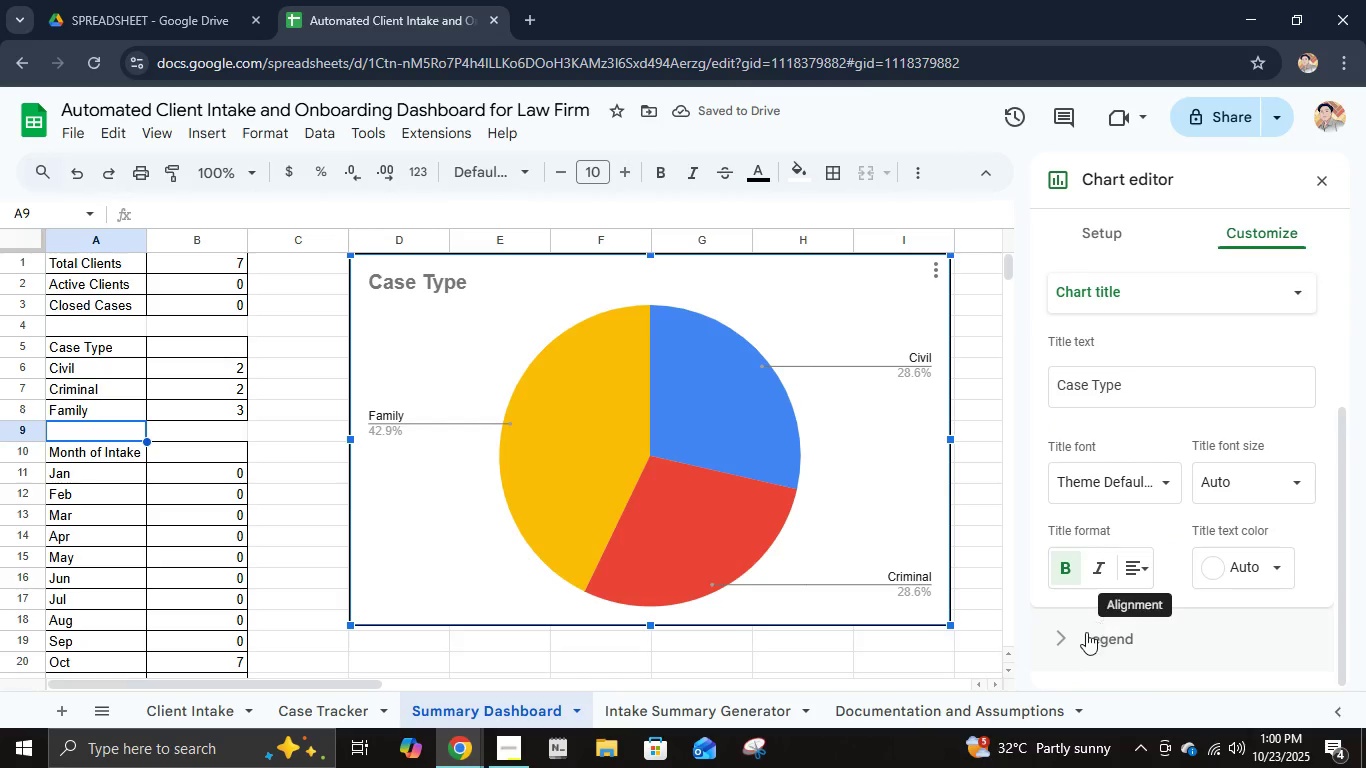 
left_click([1080, 643])
 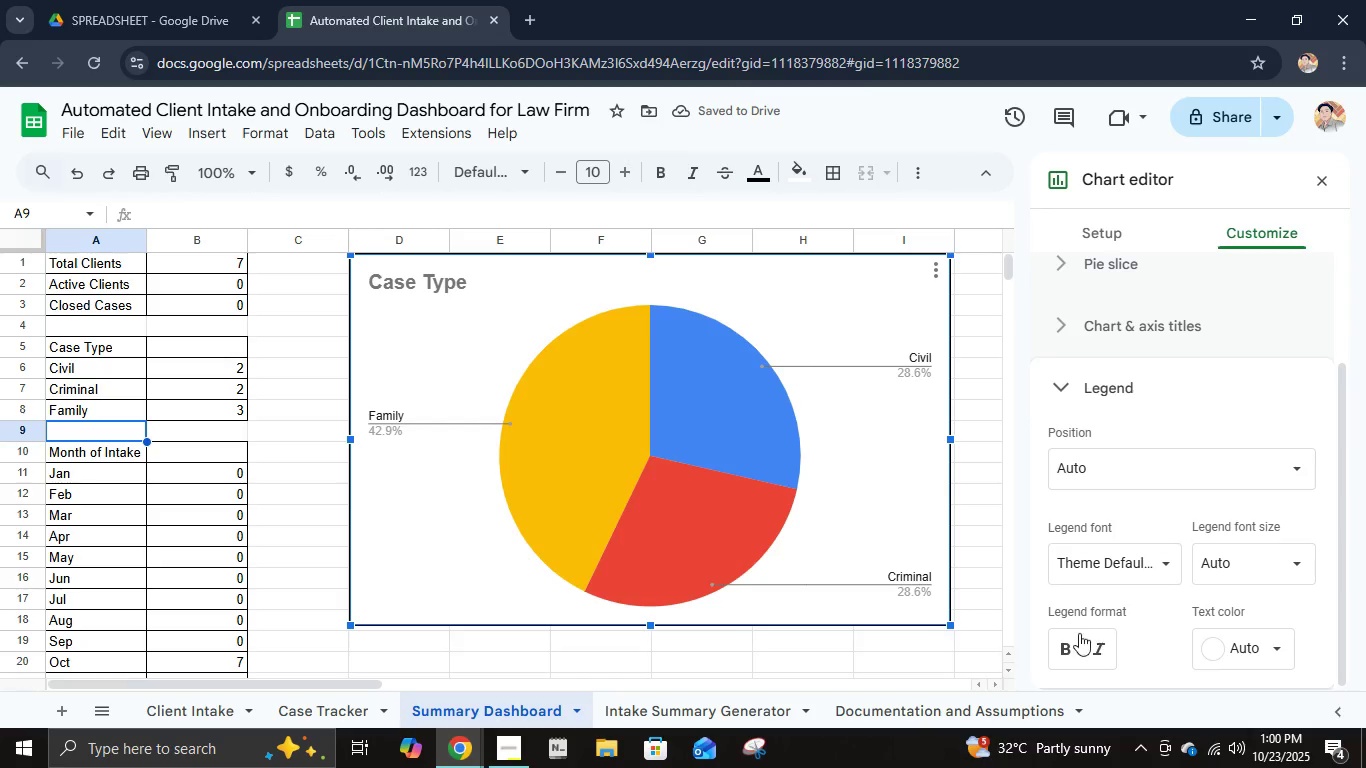 
left_click([1066, 636])
 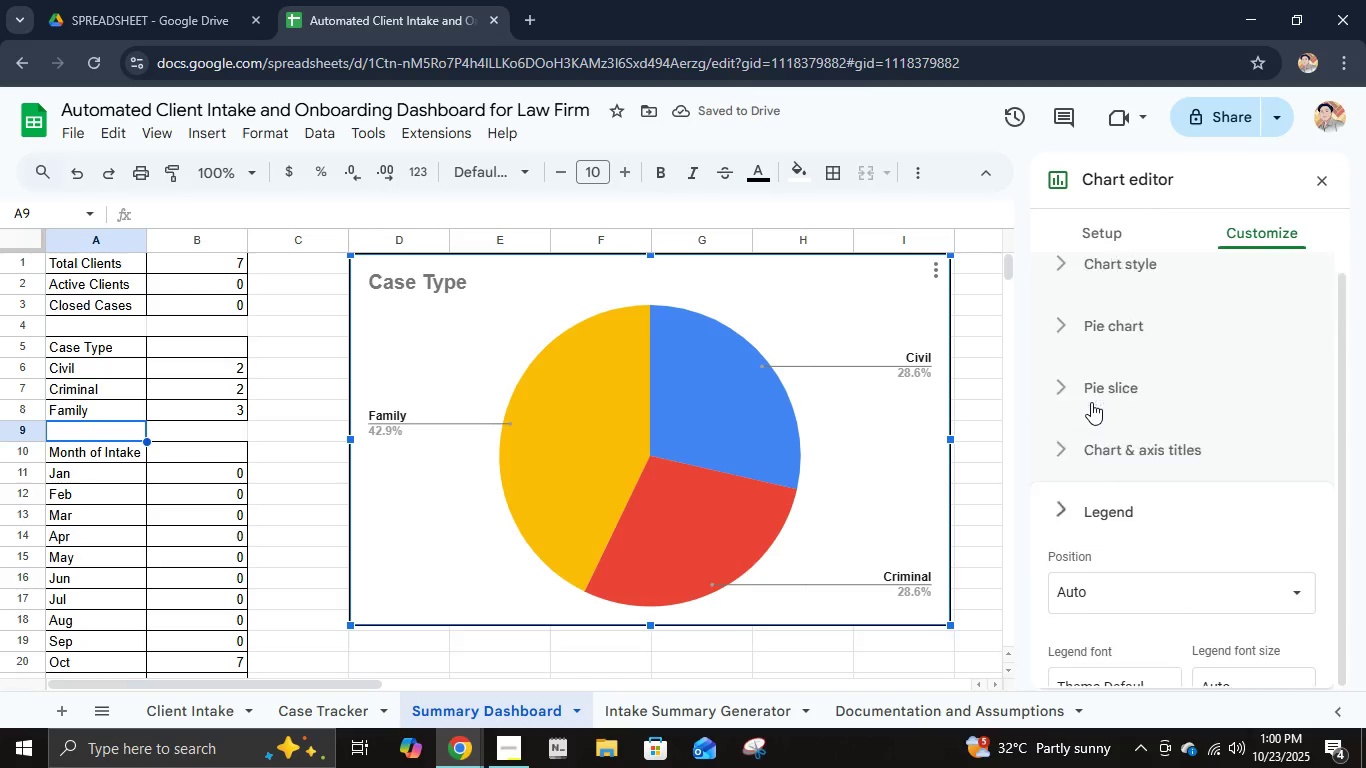 
wait(7.27)
 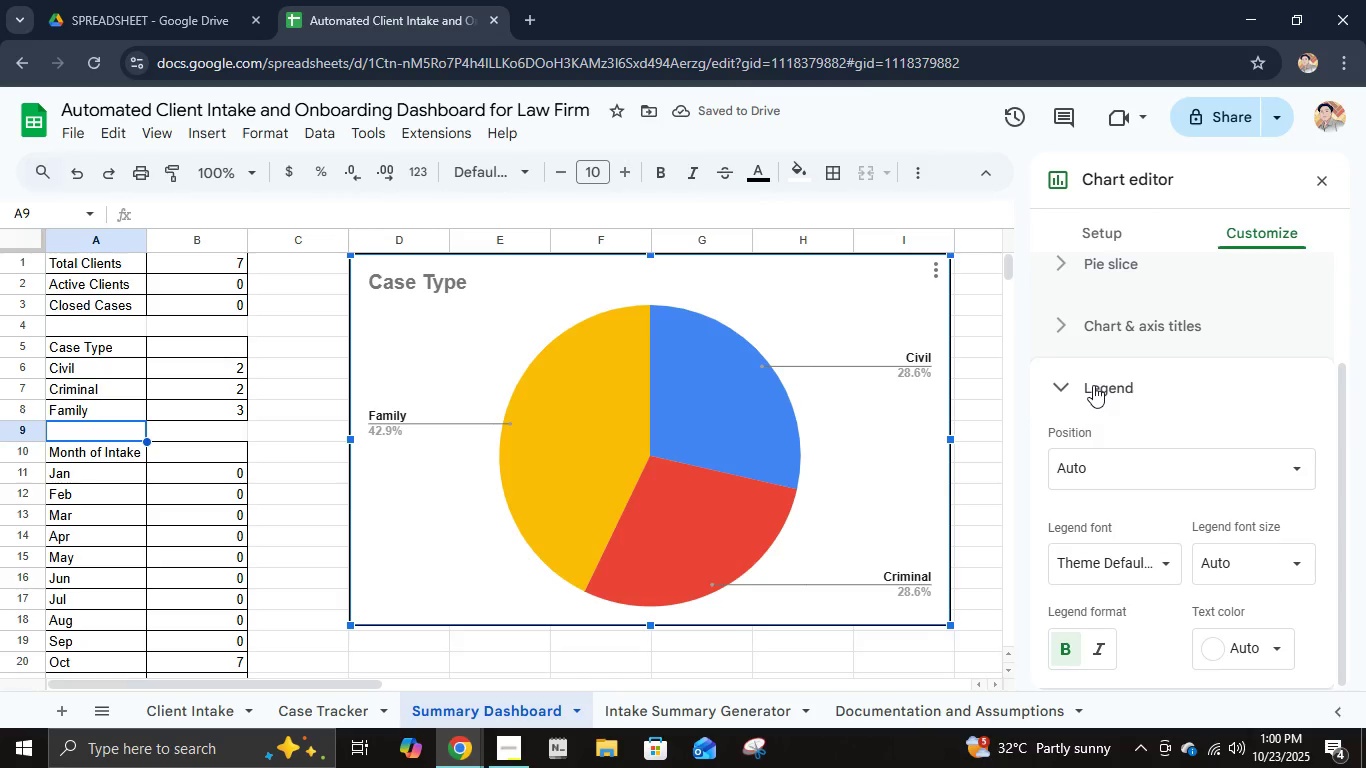 
double_click([586, 442])
 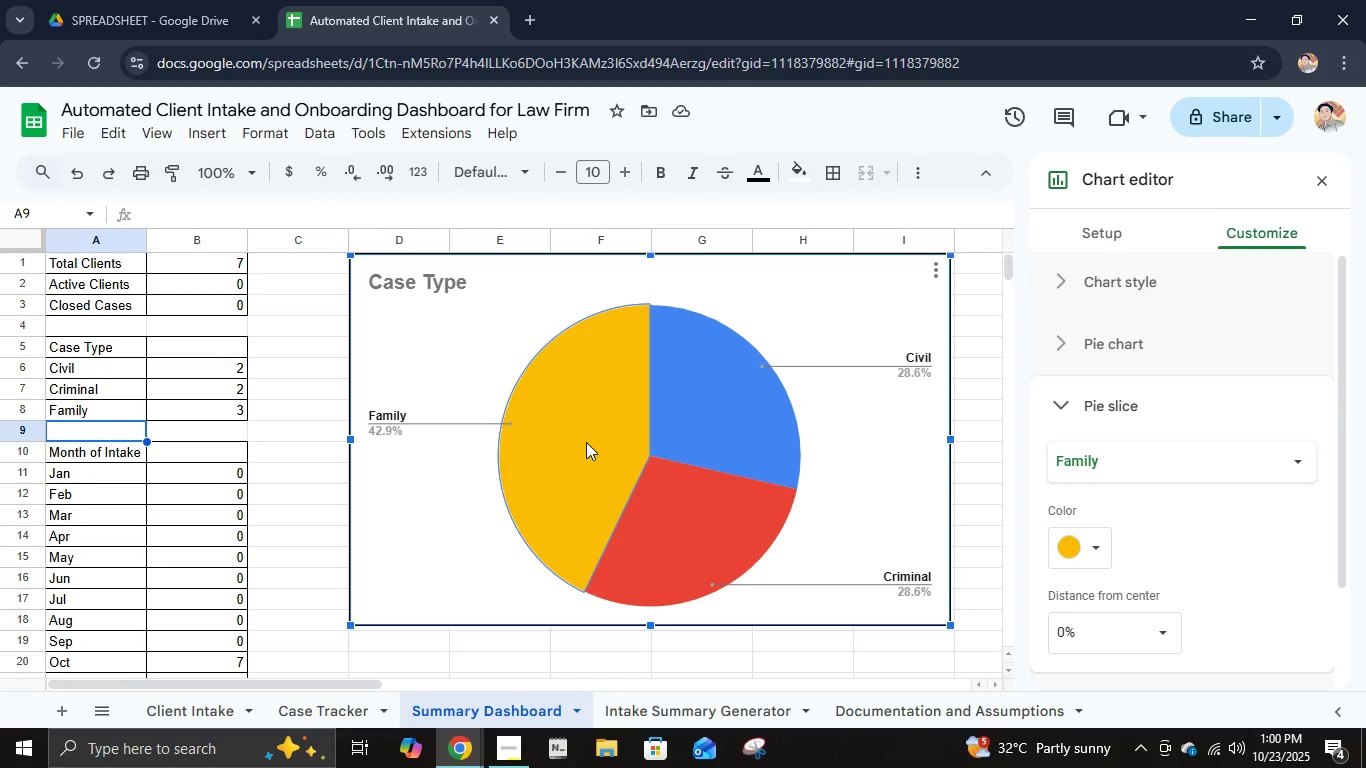 
triple_click([586, 442])
 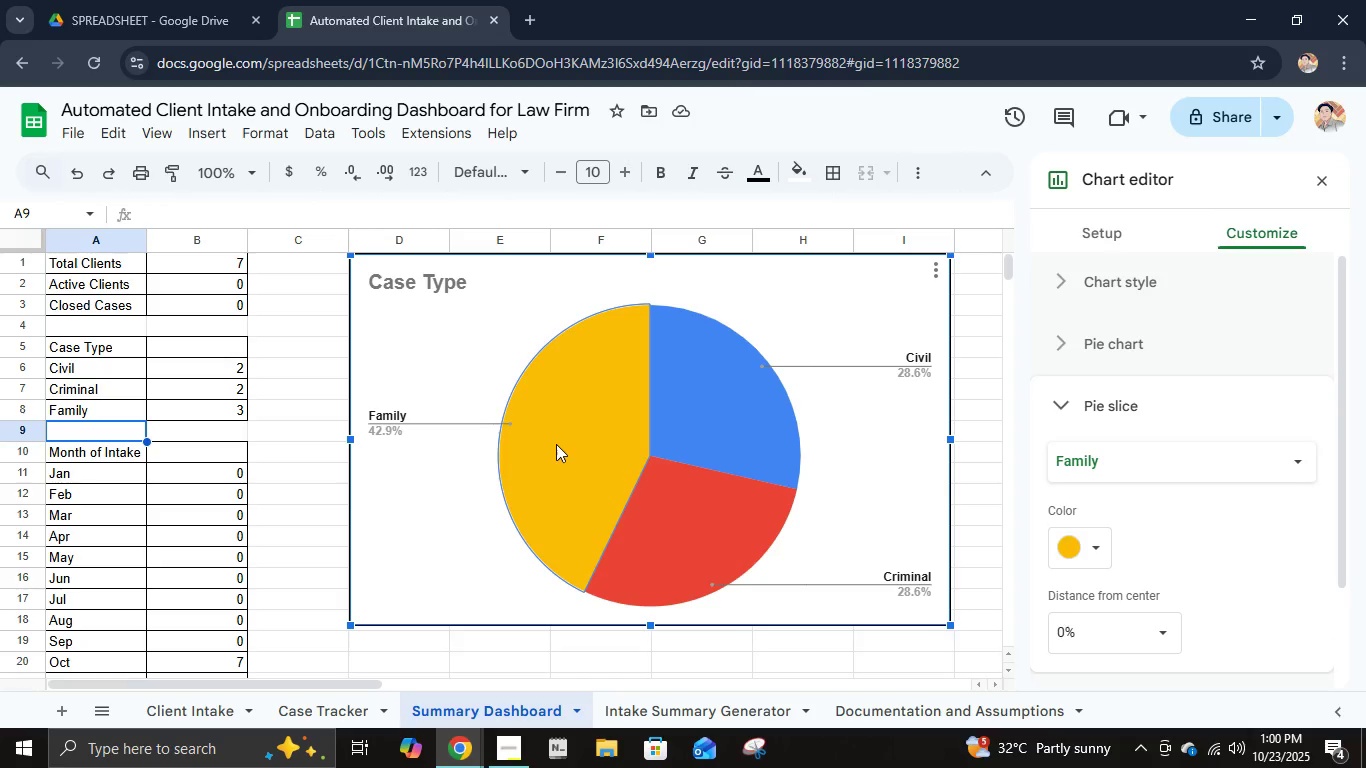 
double_click([556, 443])
 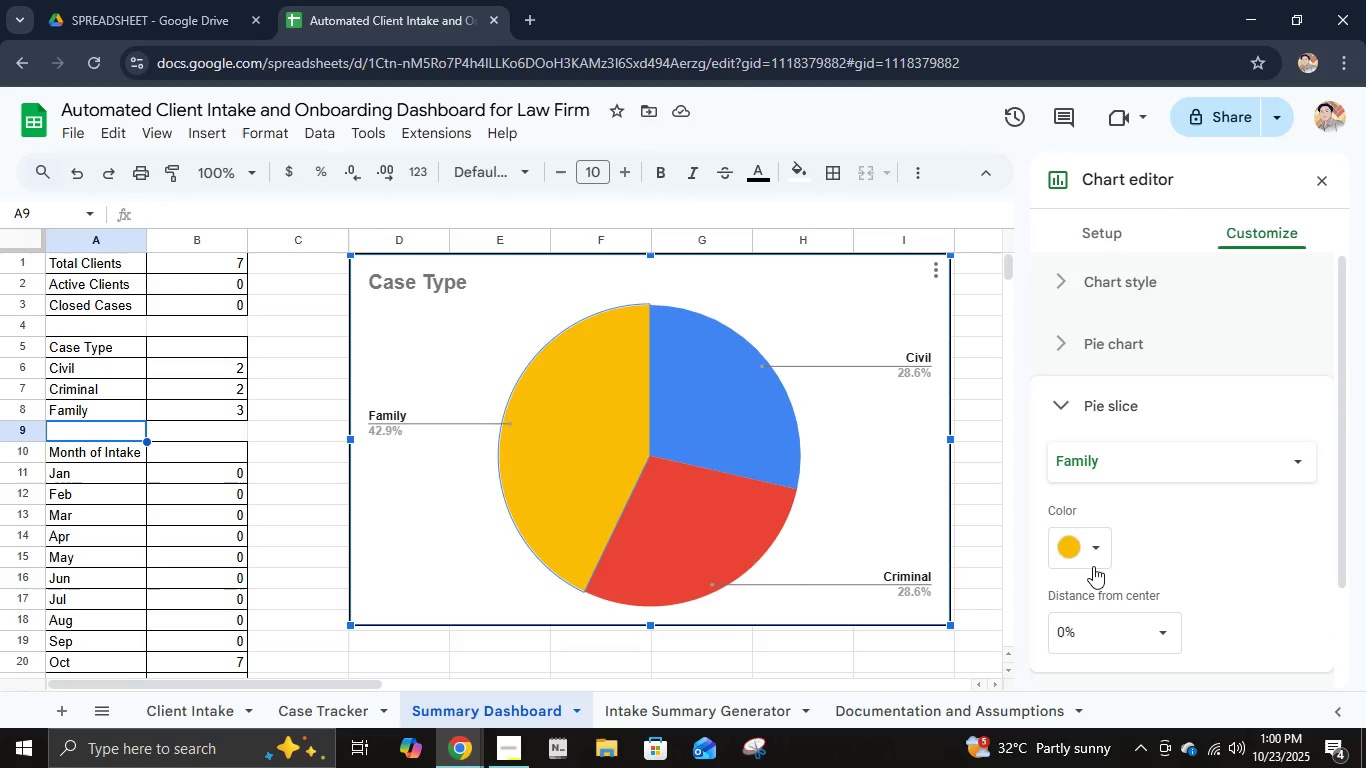 
left_click([1088, 559])
 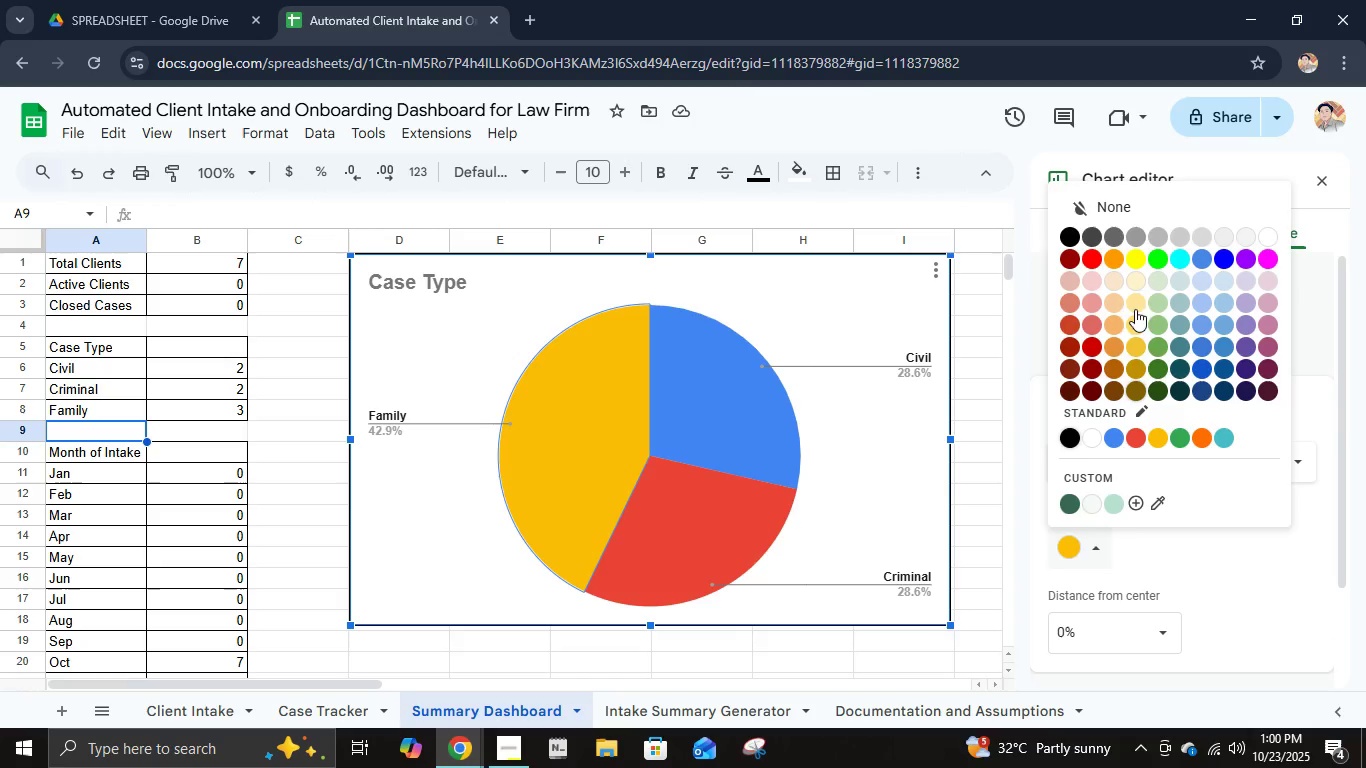 
left_click([1136, 286])
 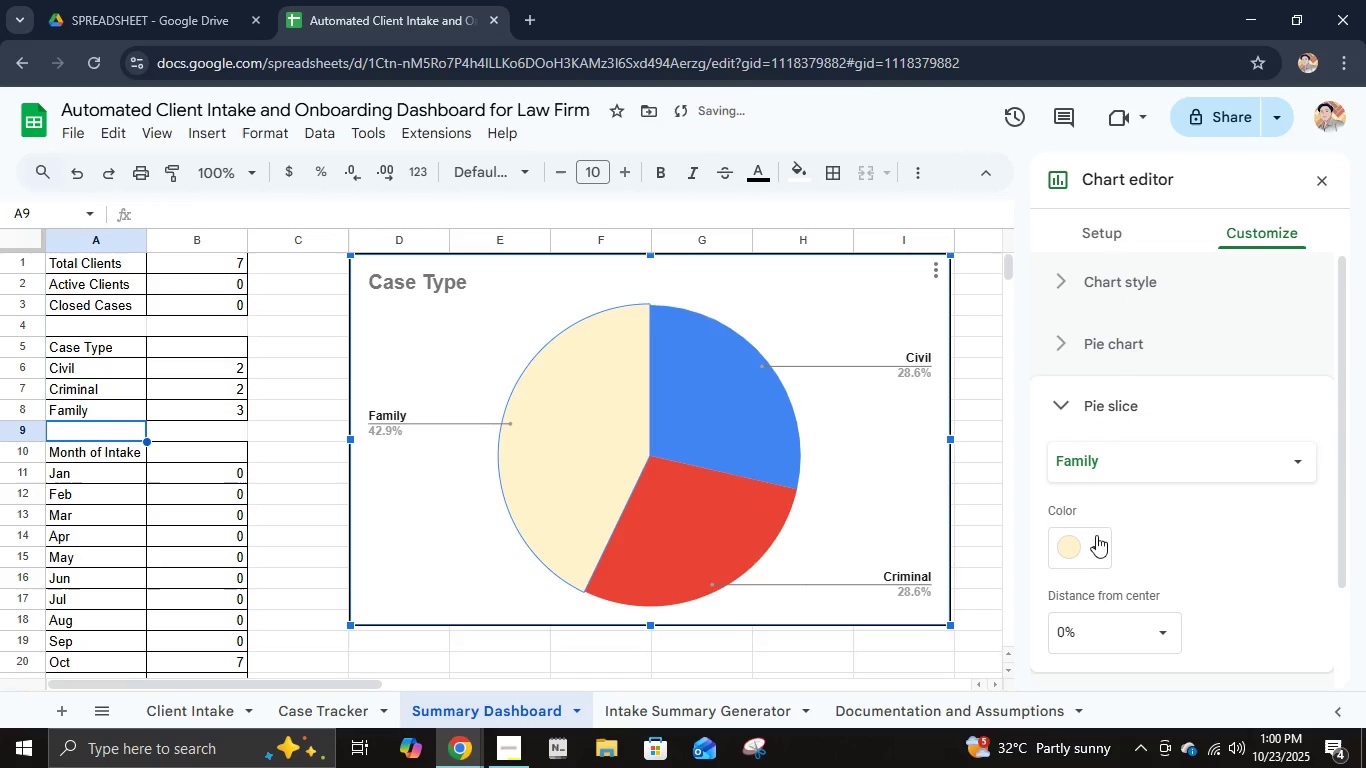 
left_click([1088, 570])
 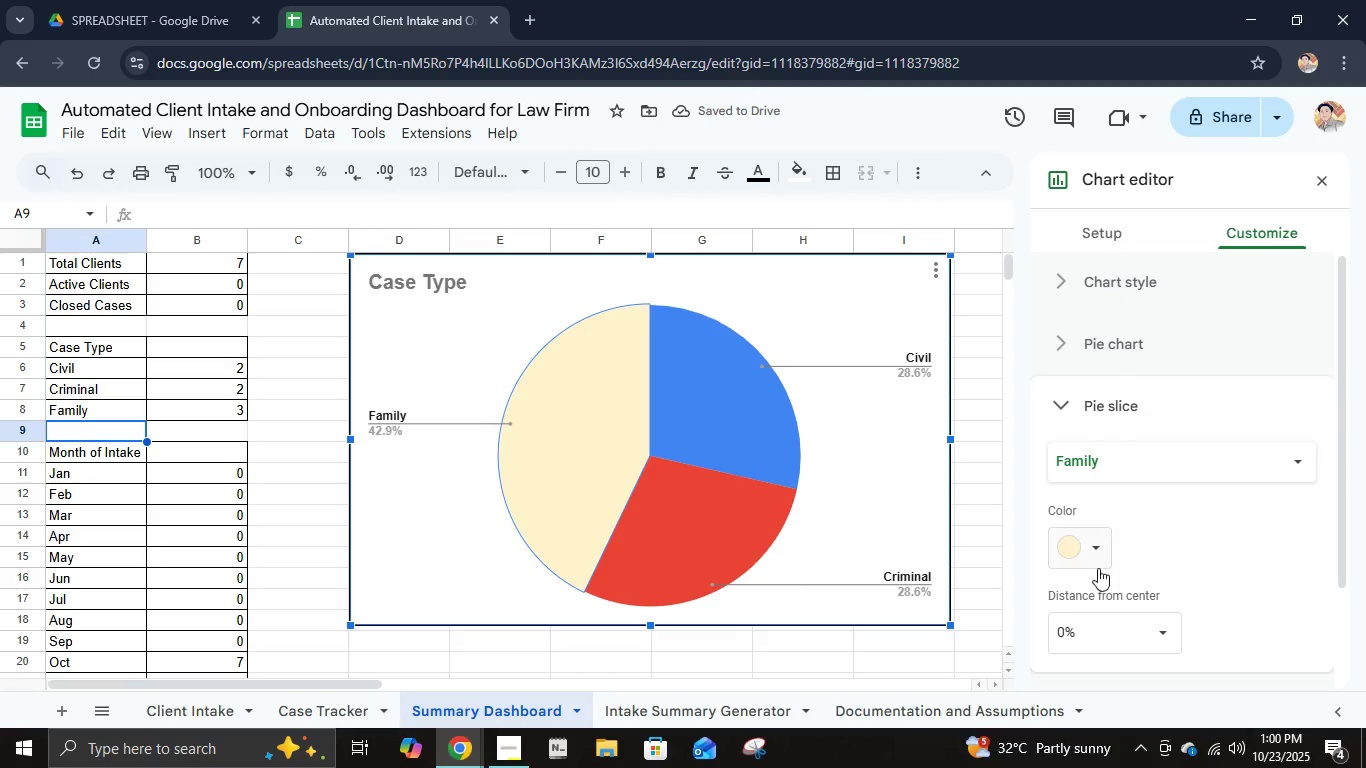 
left_click([1093, 558])
 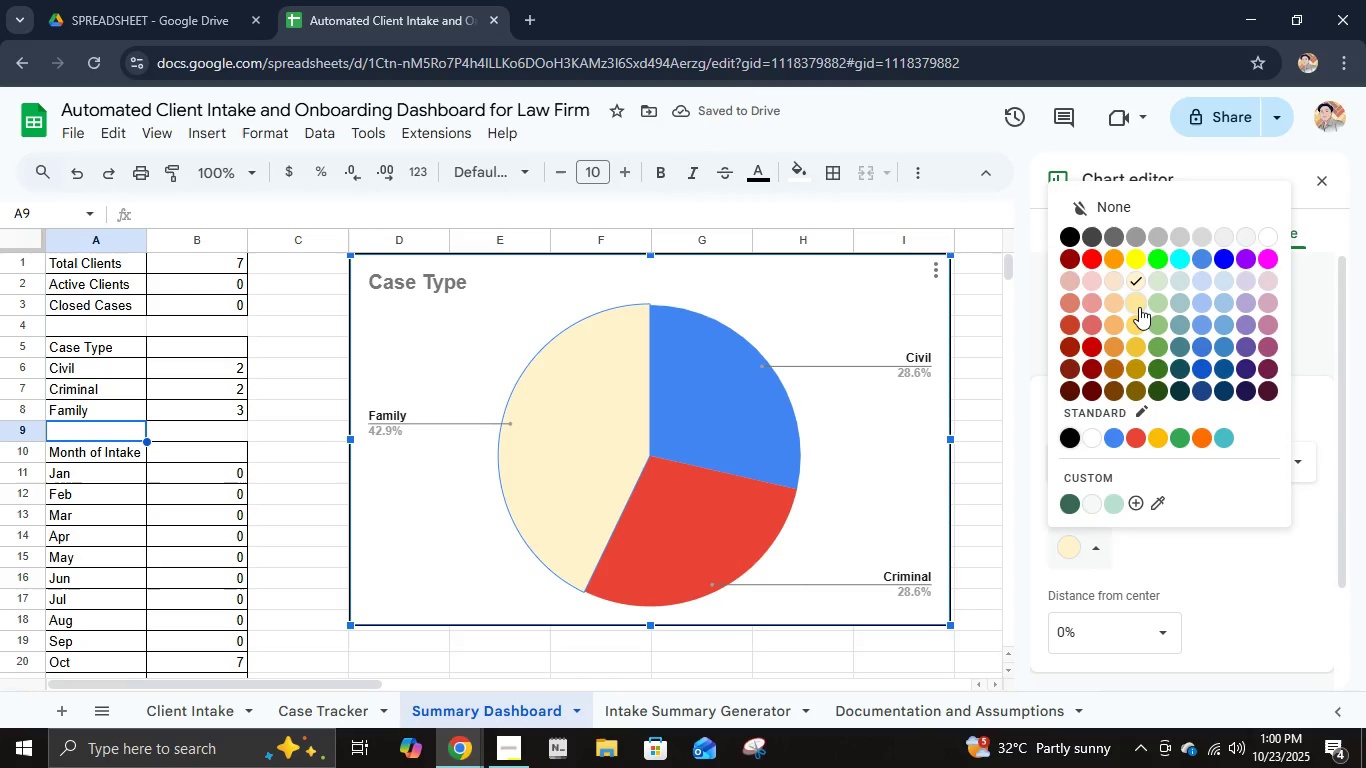 
left_click([1139, 307])
 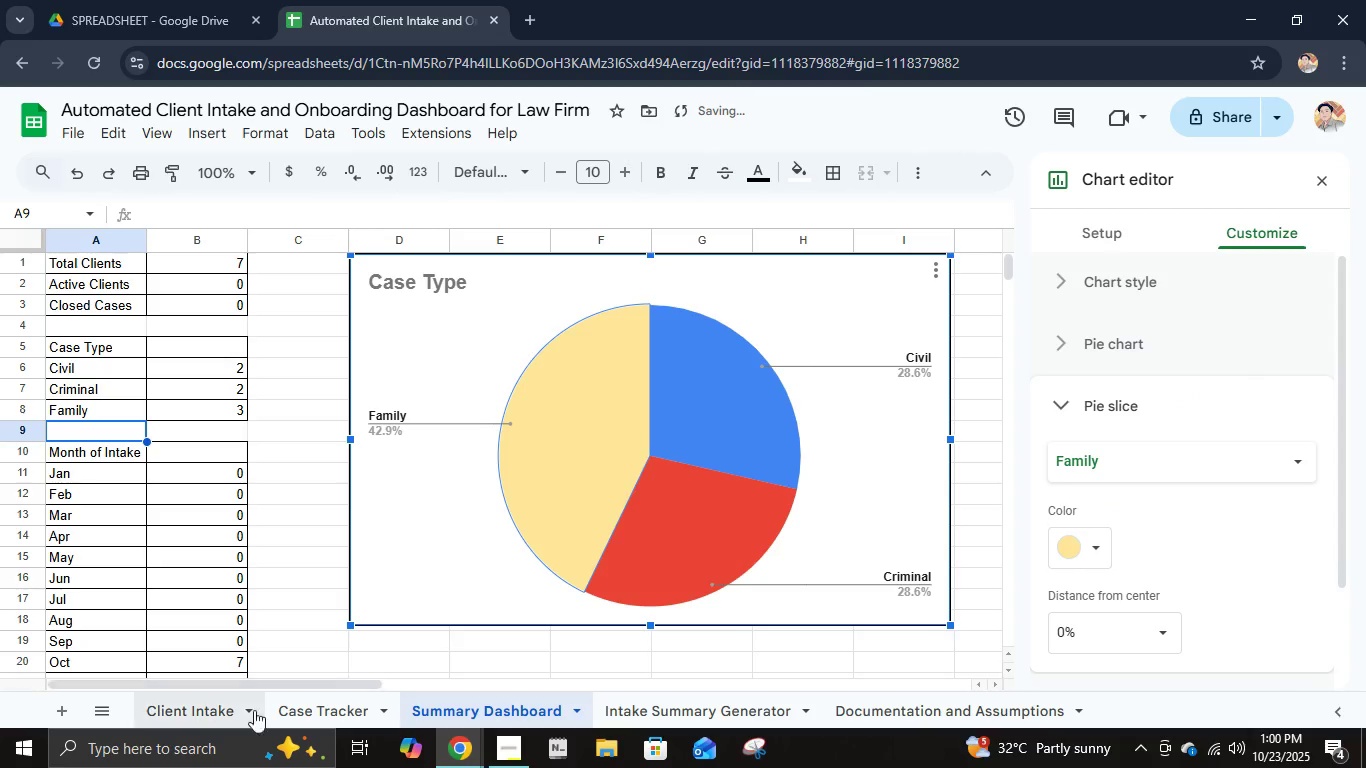 
left_click([204, 715])
 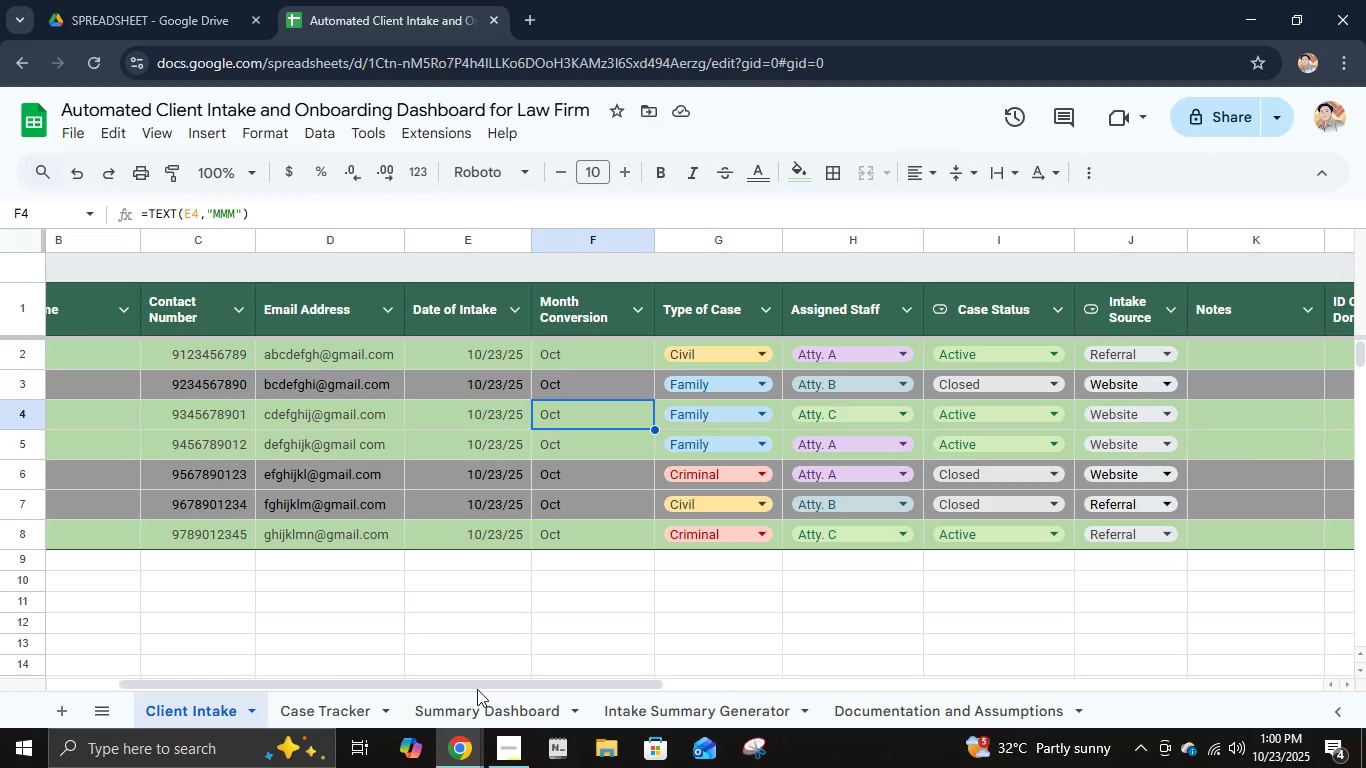 
wait(5.35)
 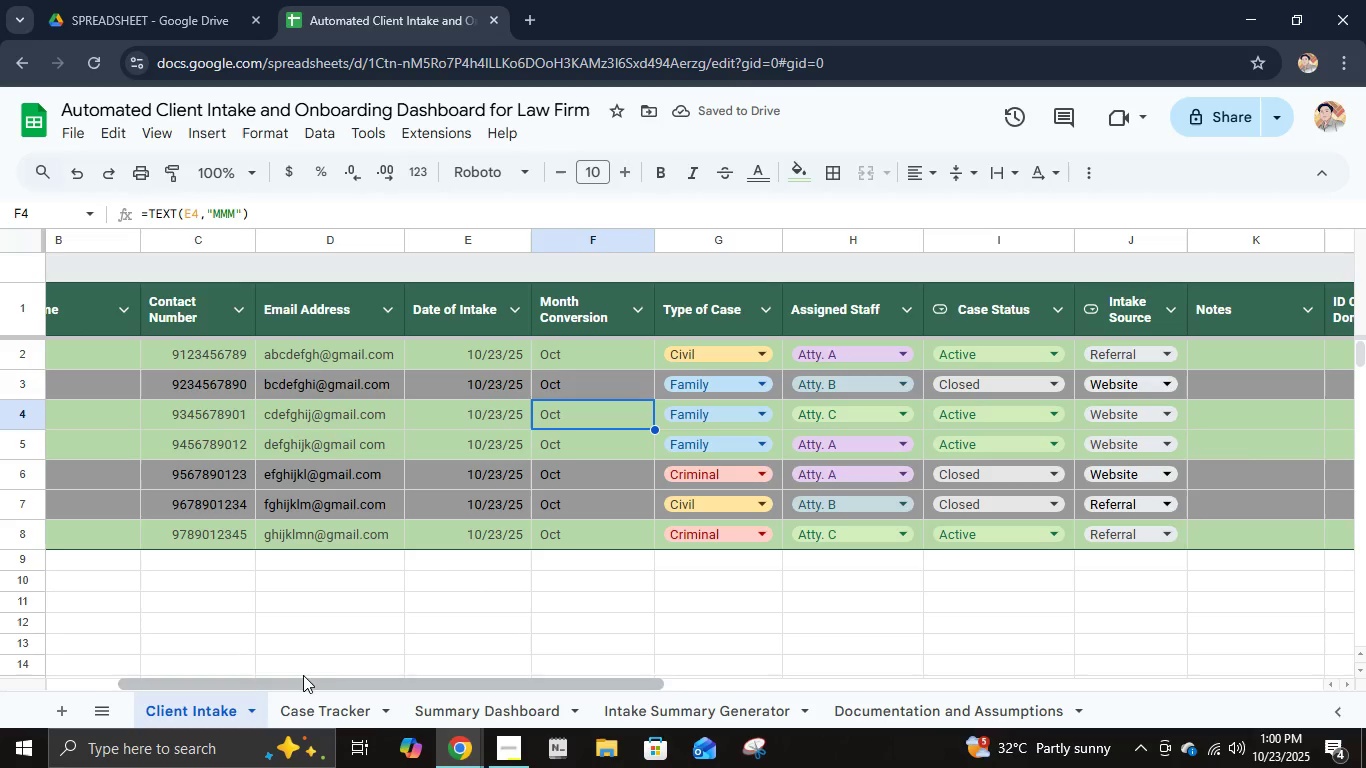 
left_click([494, 714])
 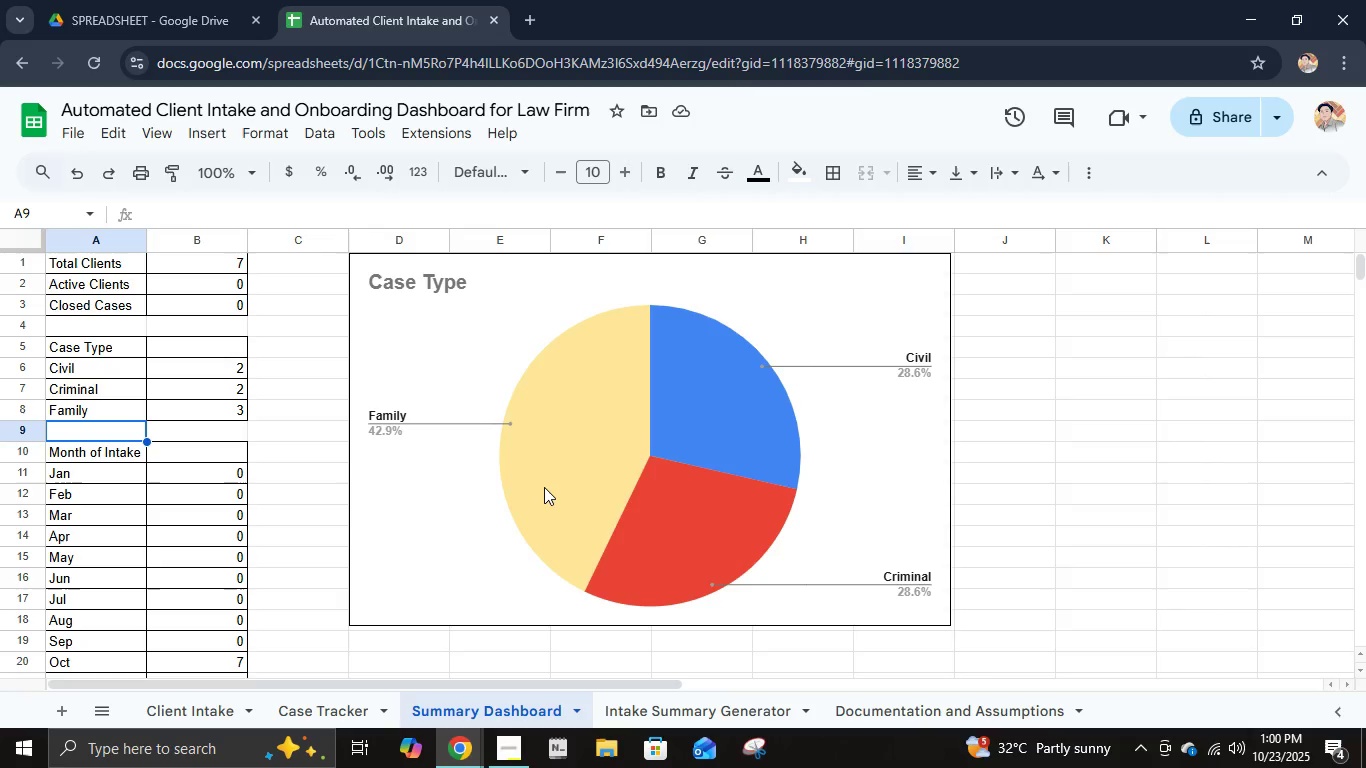 
double_click([544, 487])
 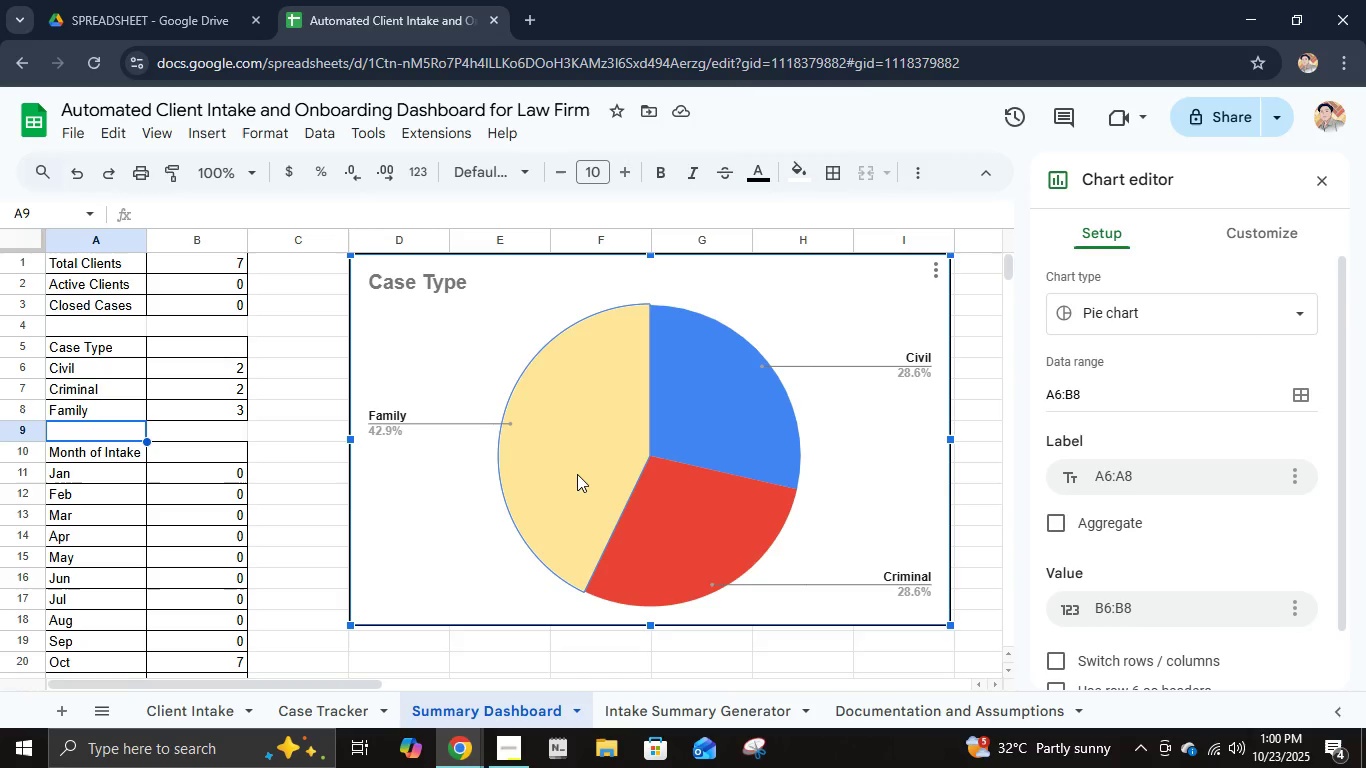 
left_click([577, 474])
 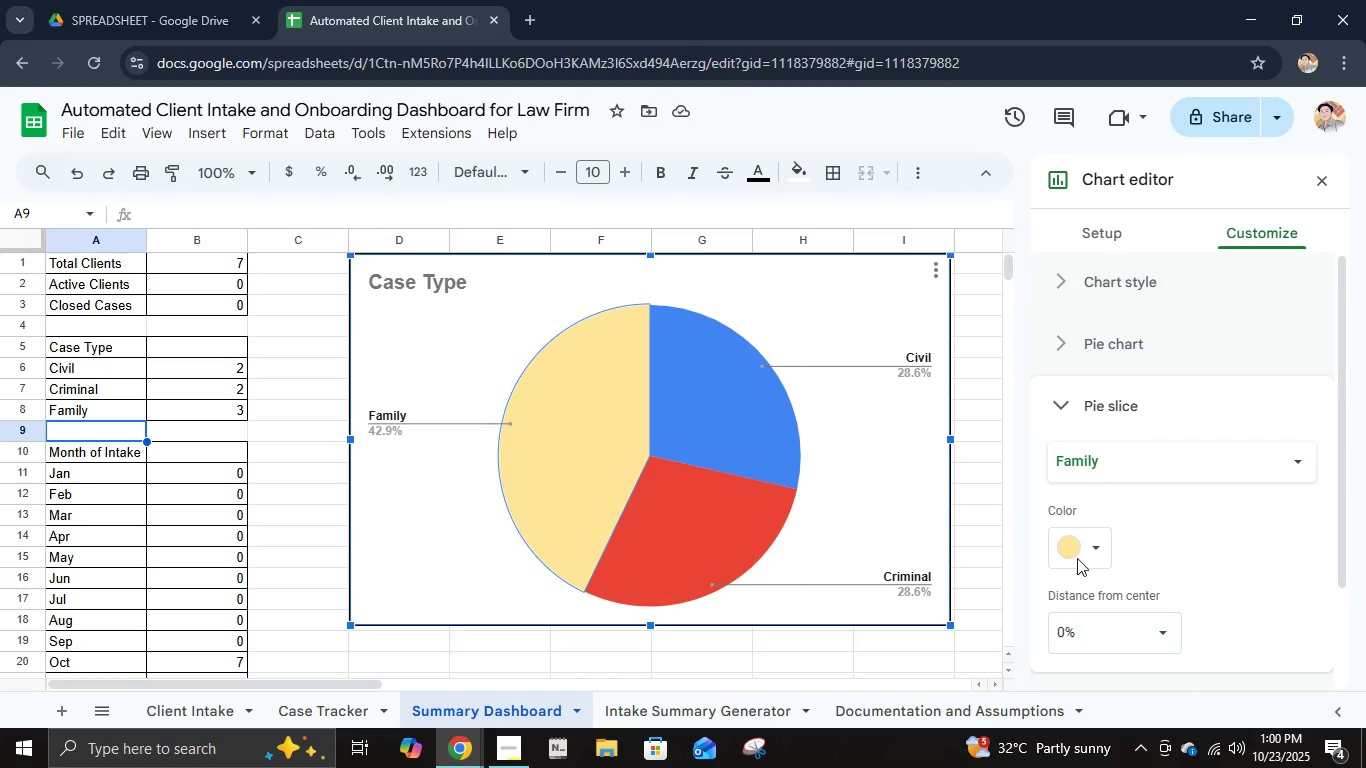 
left_click([1085, 540])
 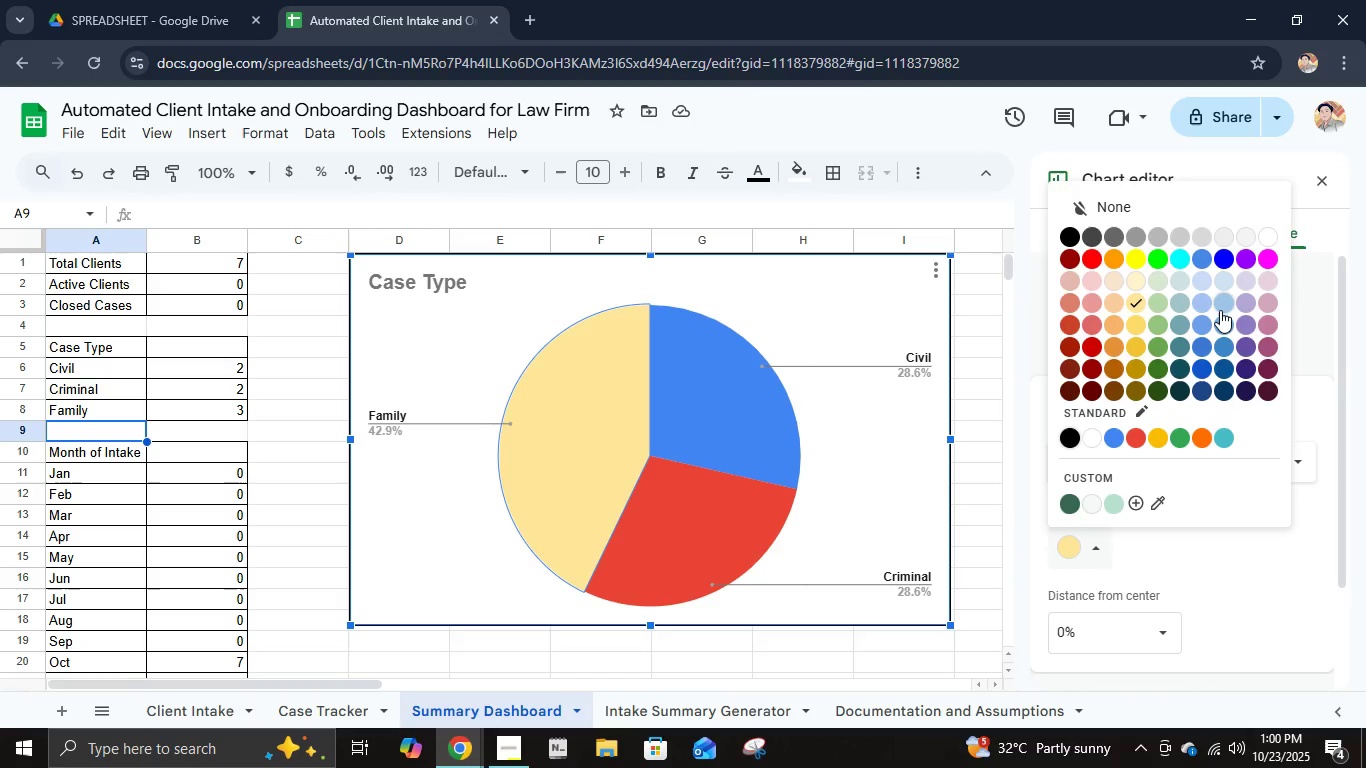 
left_click([1221, 310])
 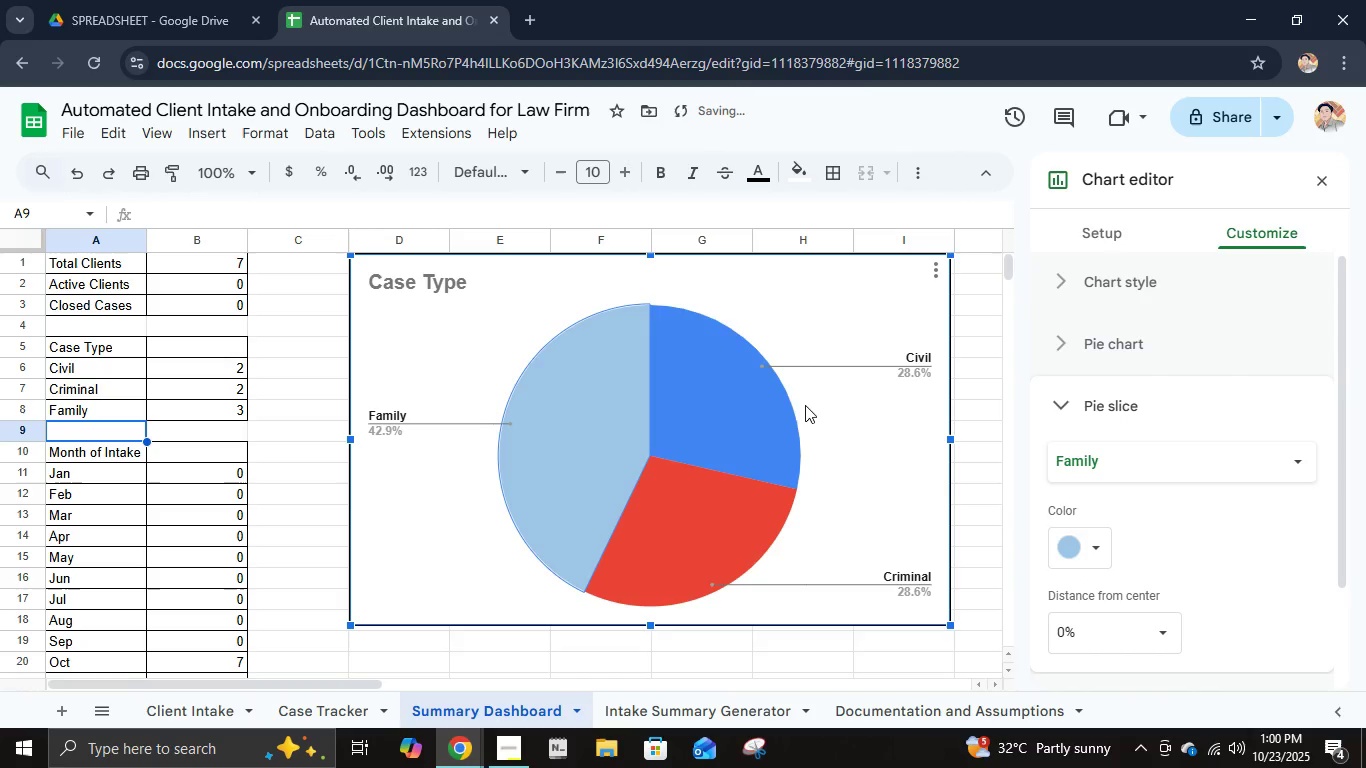 
left_click([729, 424])
 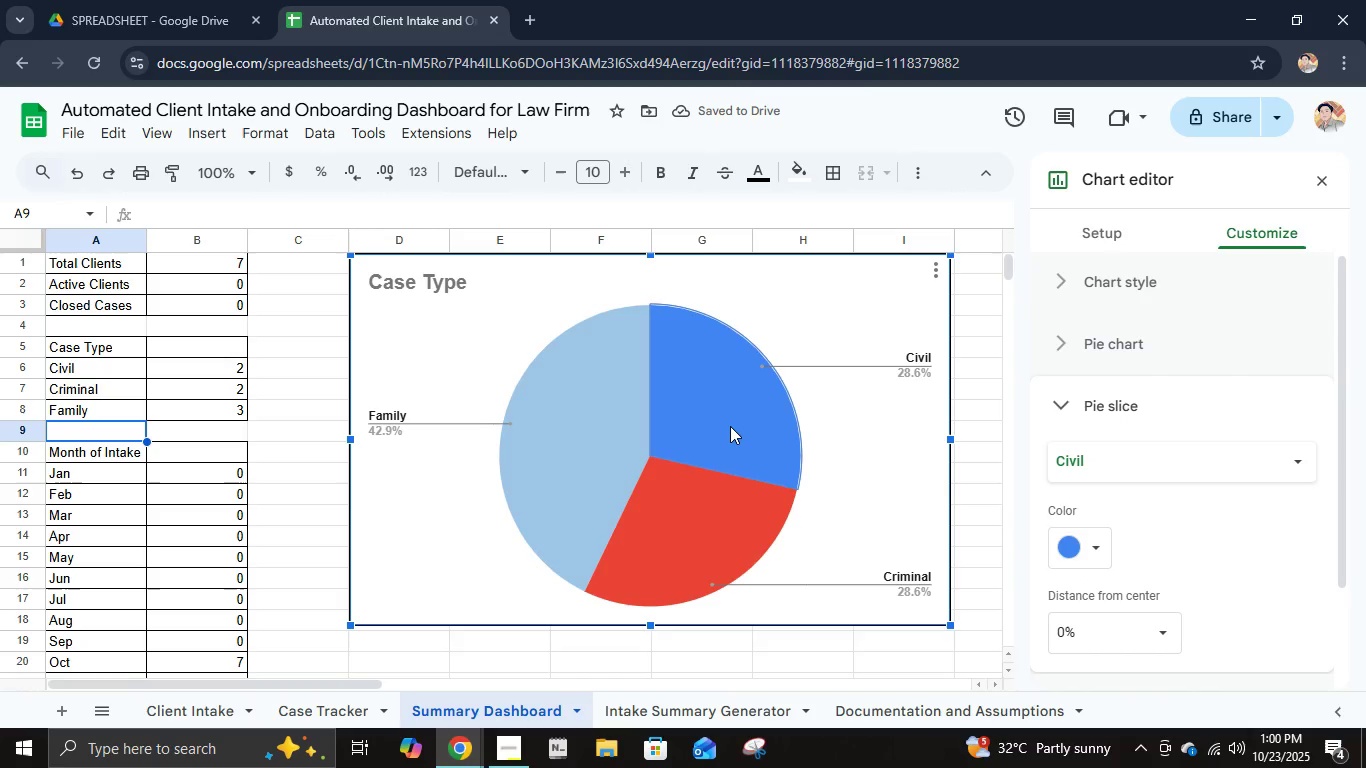 
double_click([730, 424])
 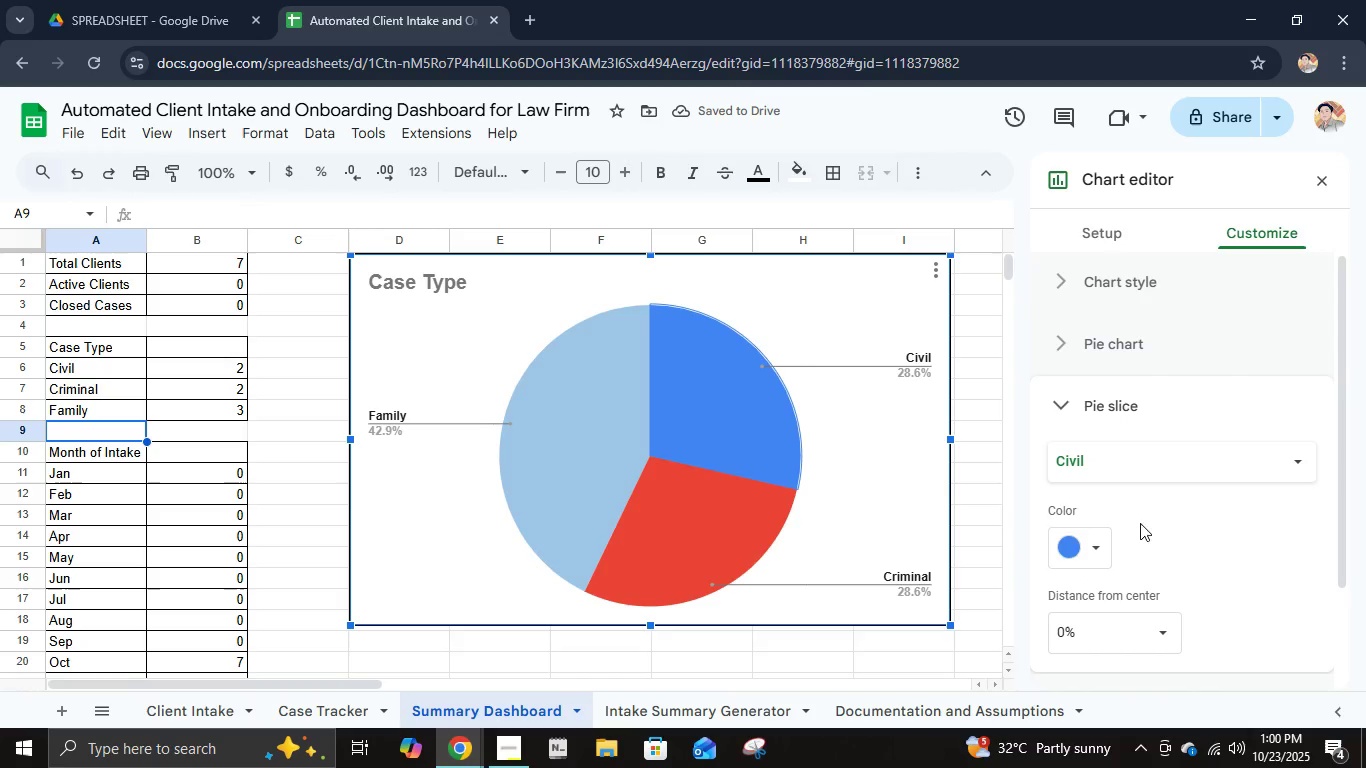 
left_click([1079, 546])
 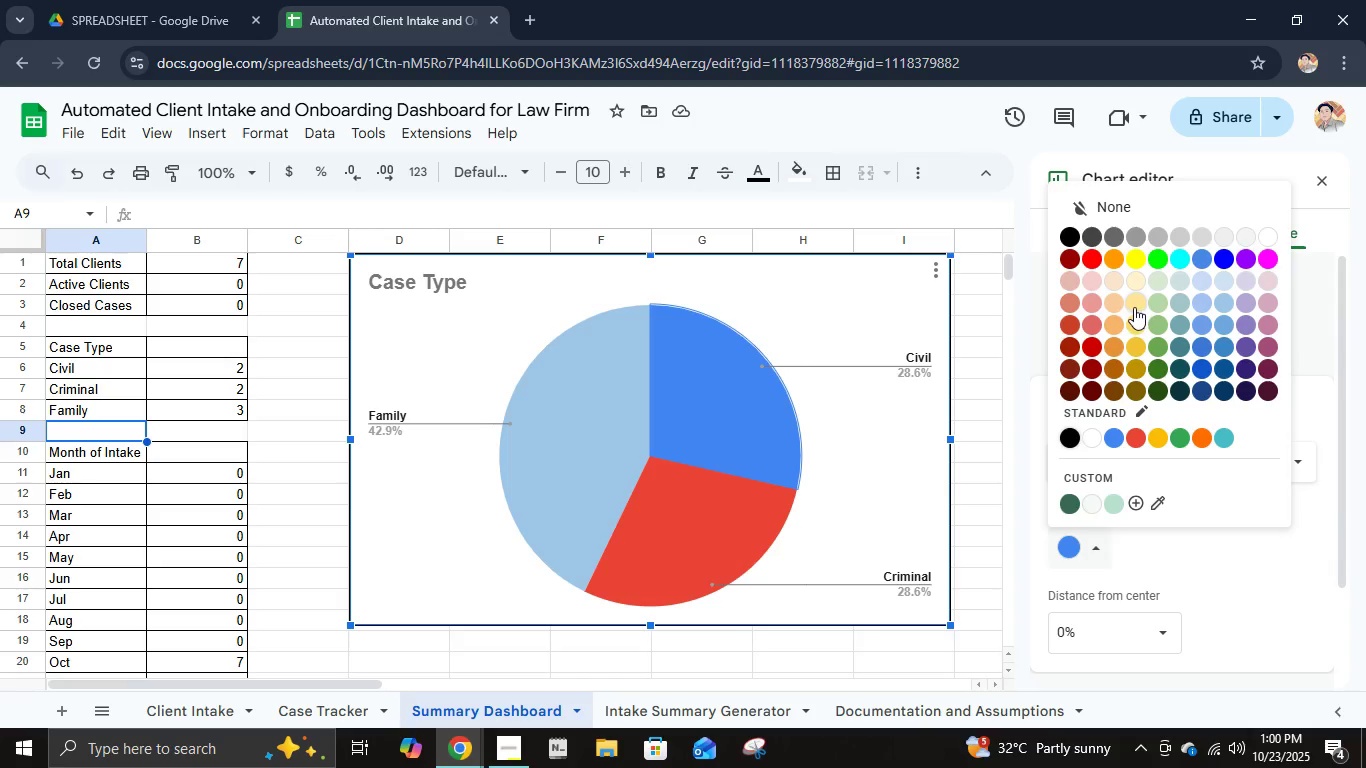 
left_click([1134, 307])
 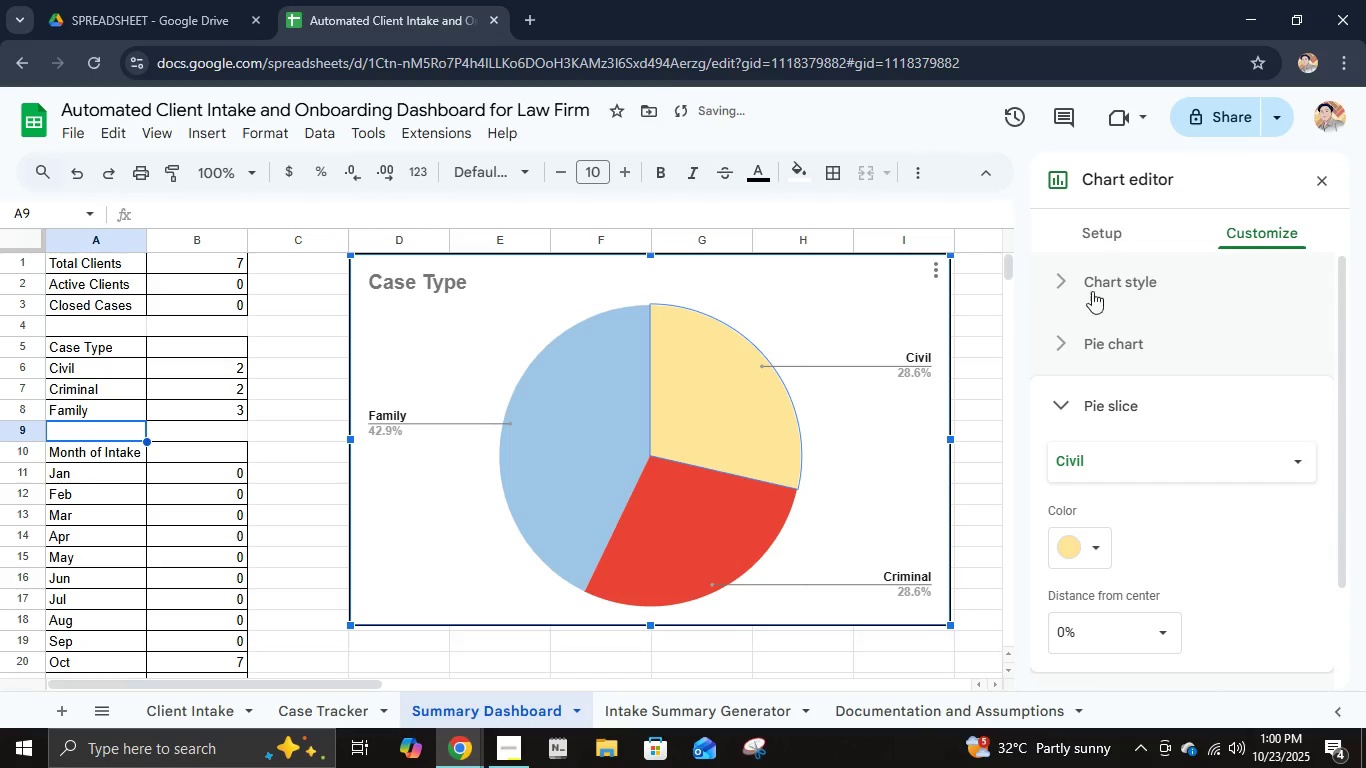 
left_click([731, 511])
 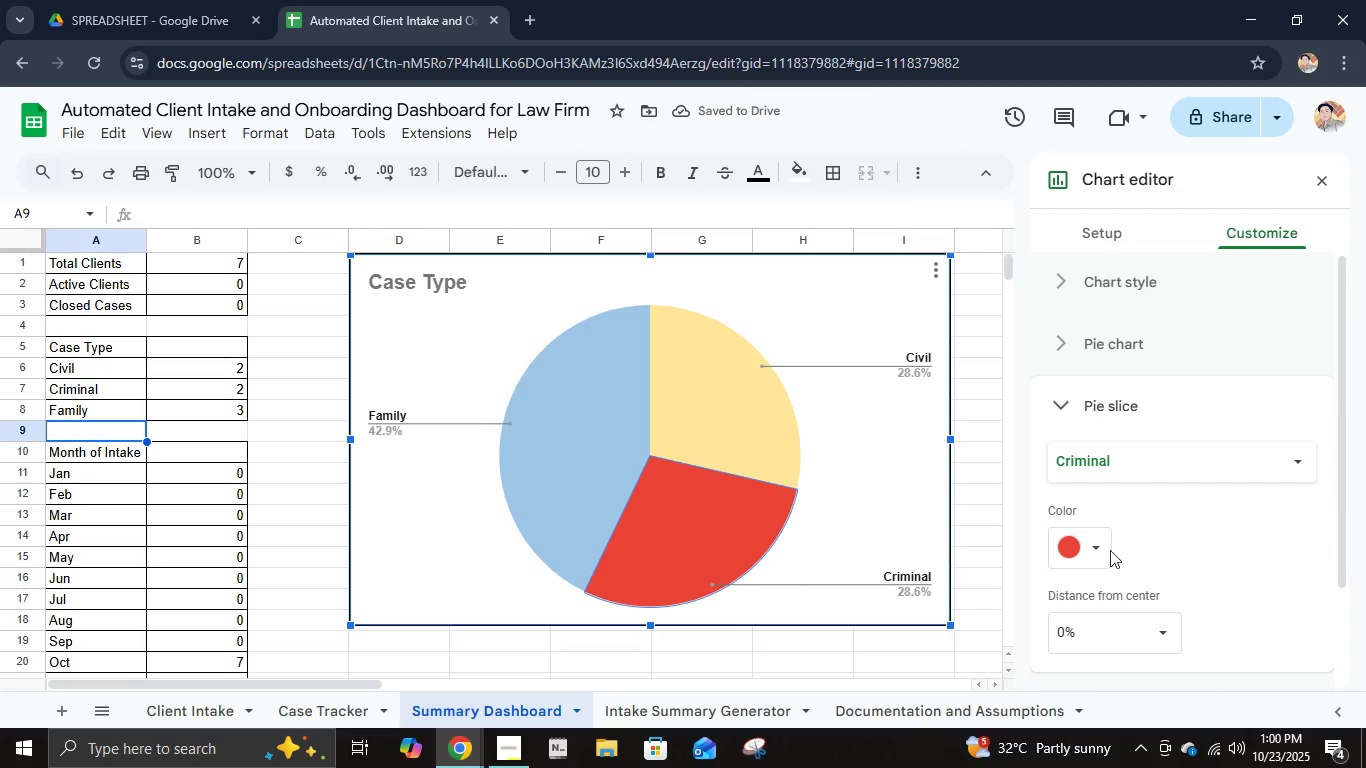 
left_click([1101, 547])
 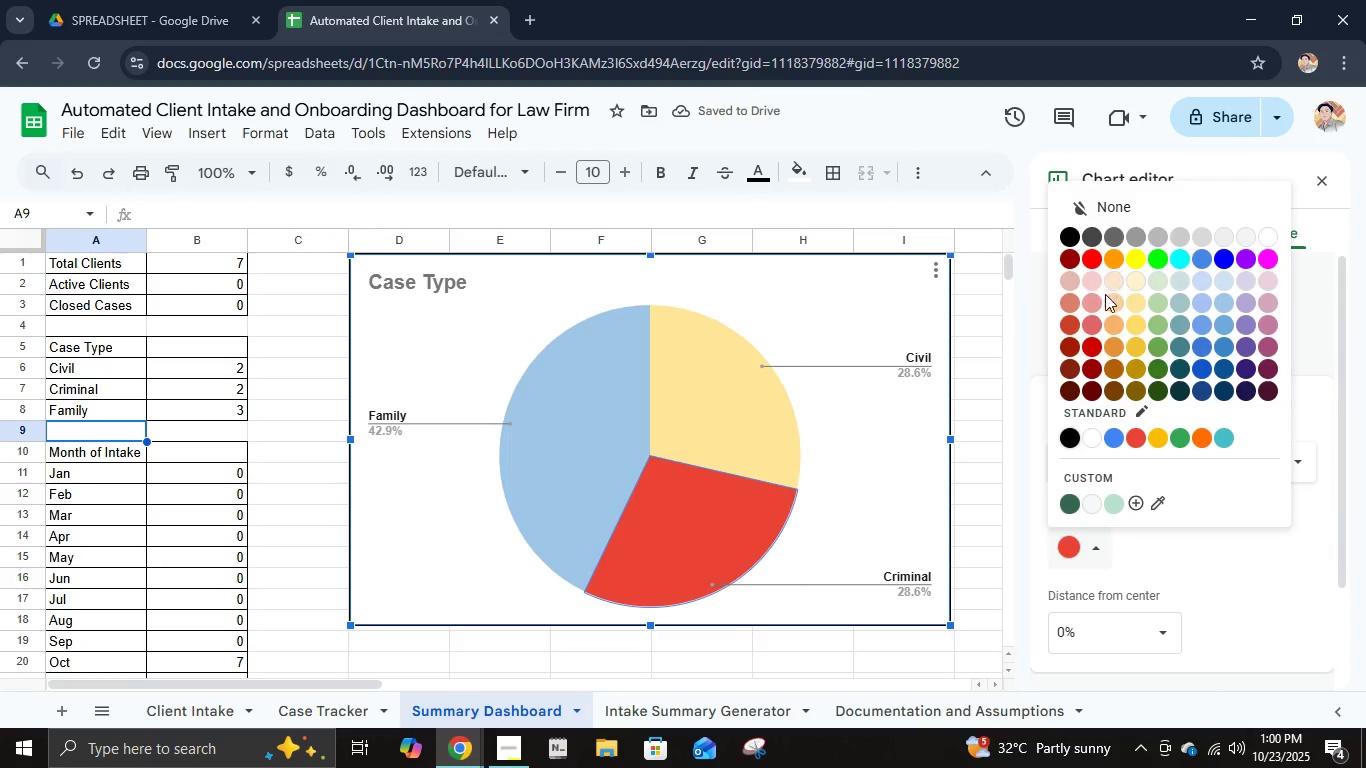 
left_click([1089, 302])
 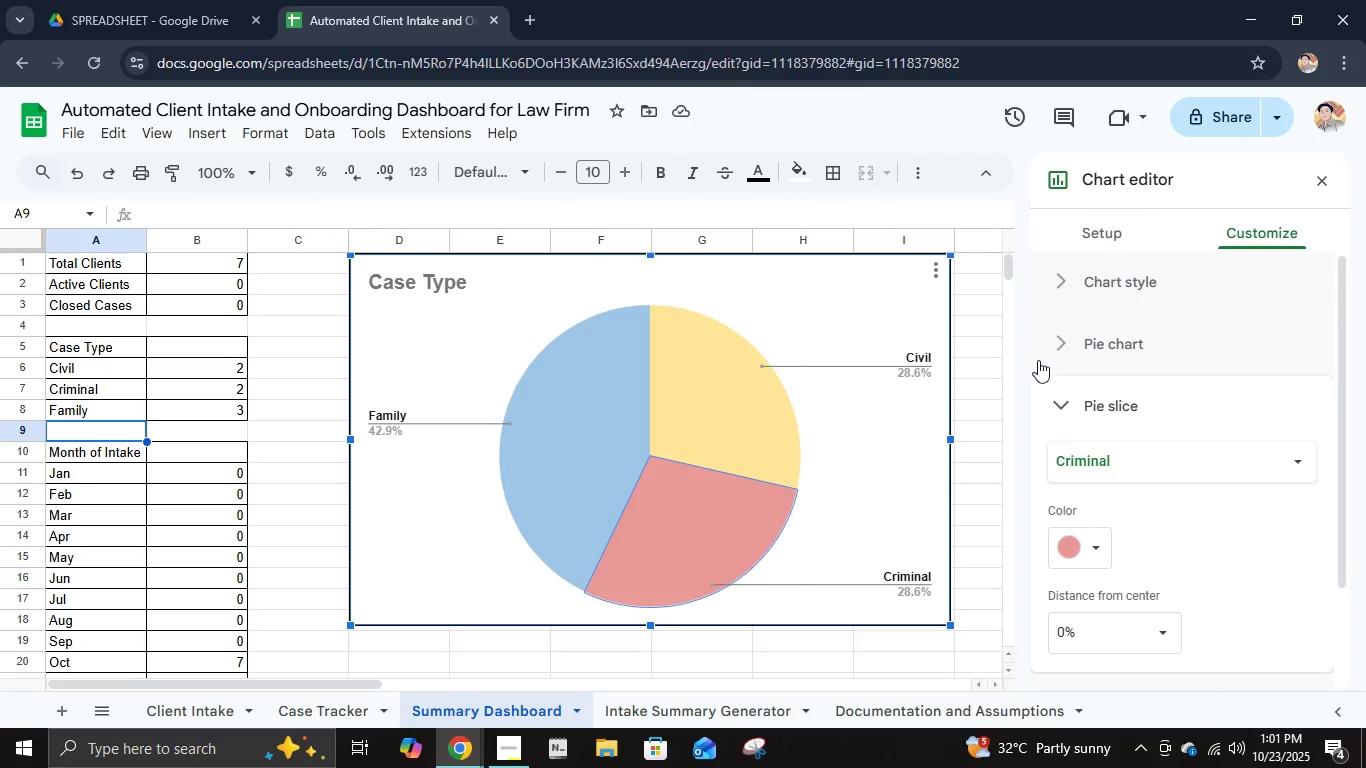 
wait(11.25)
 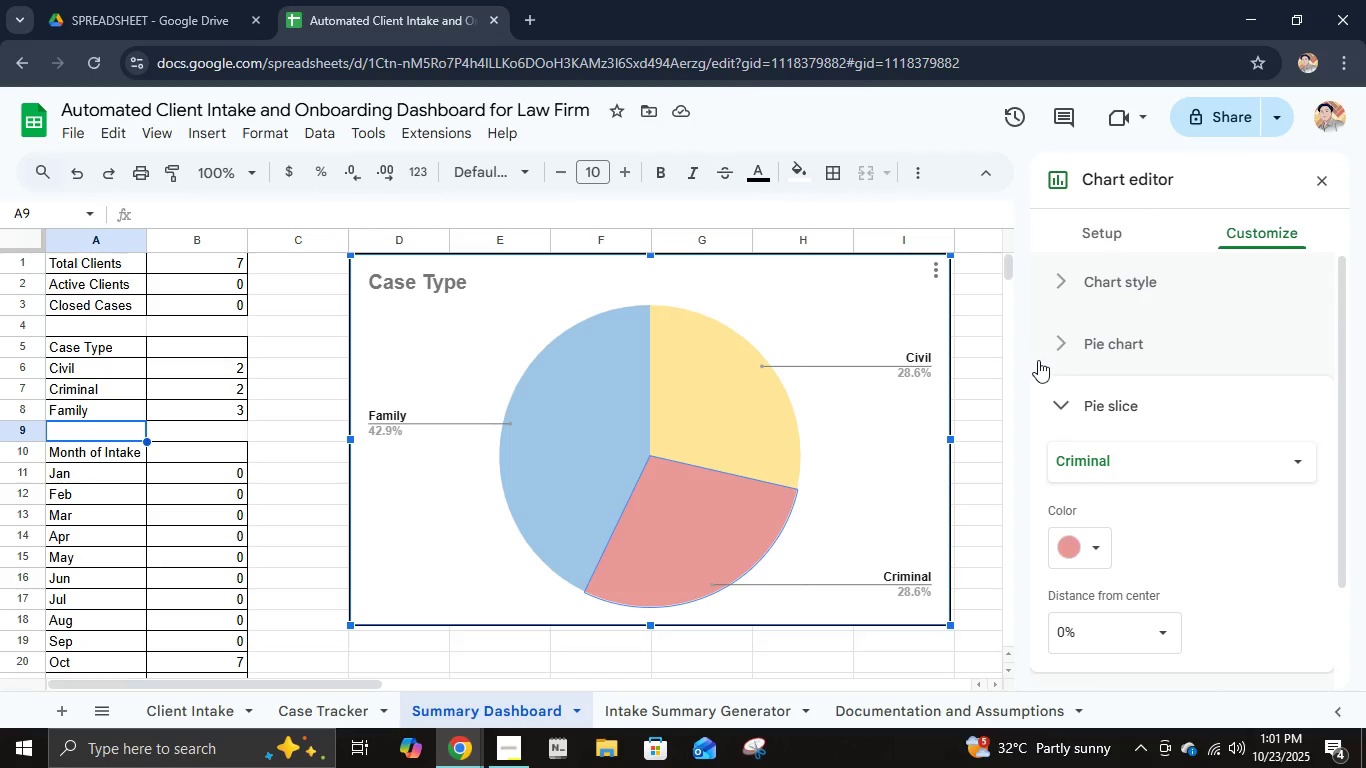 
left_click([515, 754])